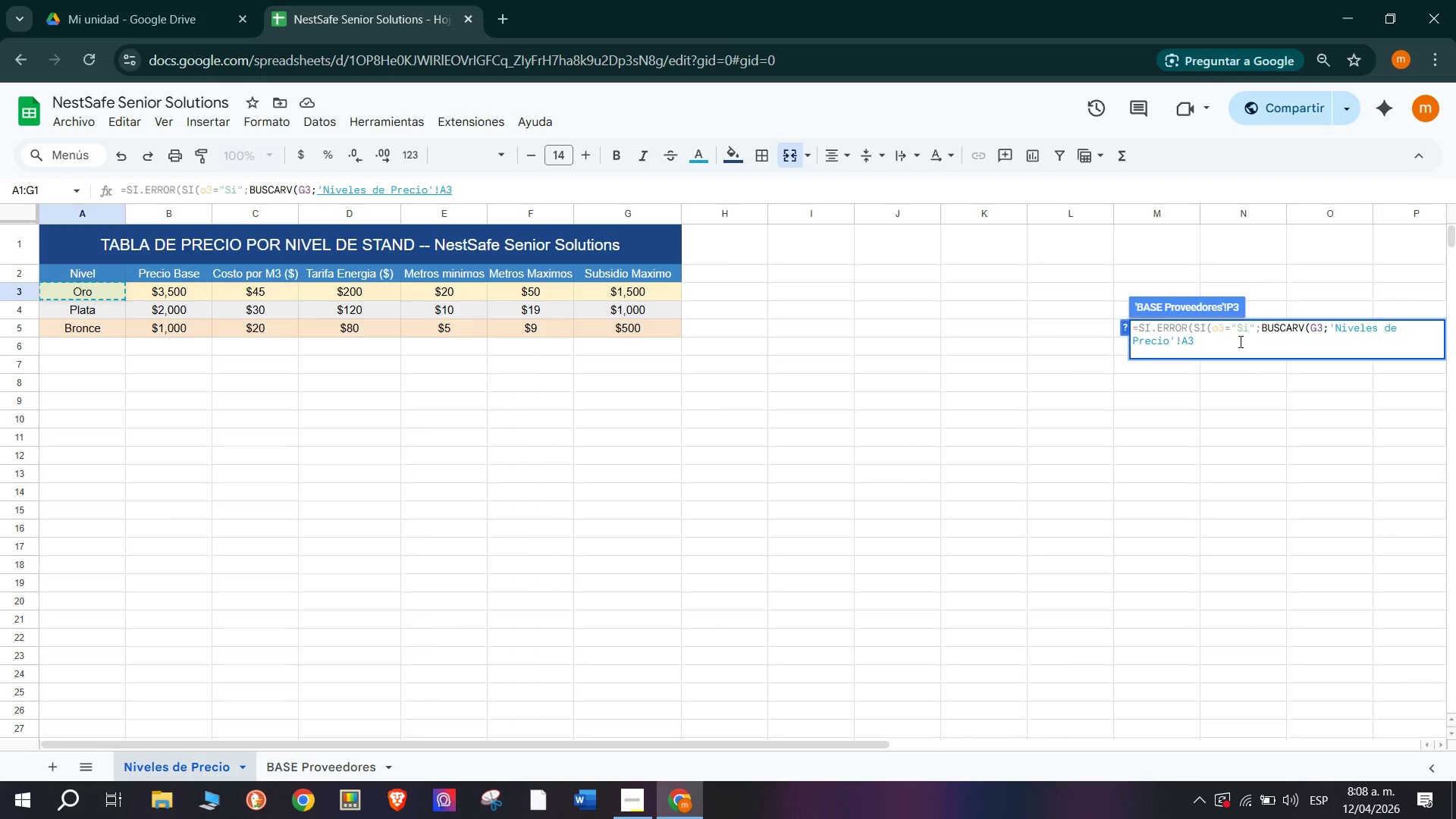 
key(Shift+4)
 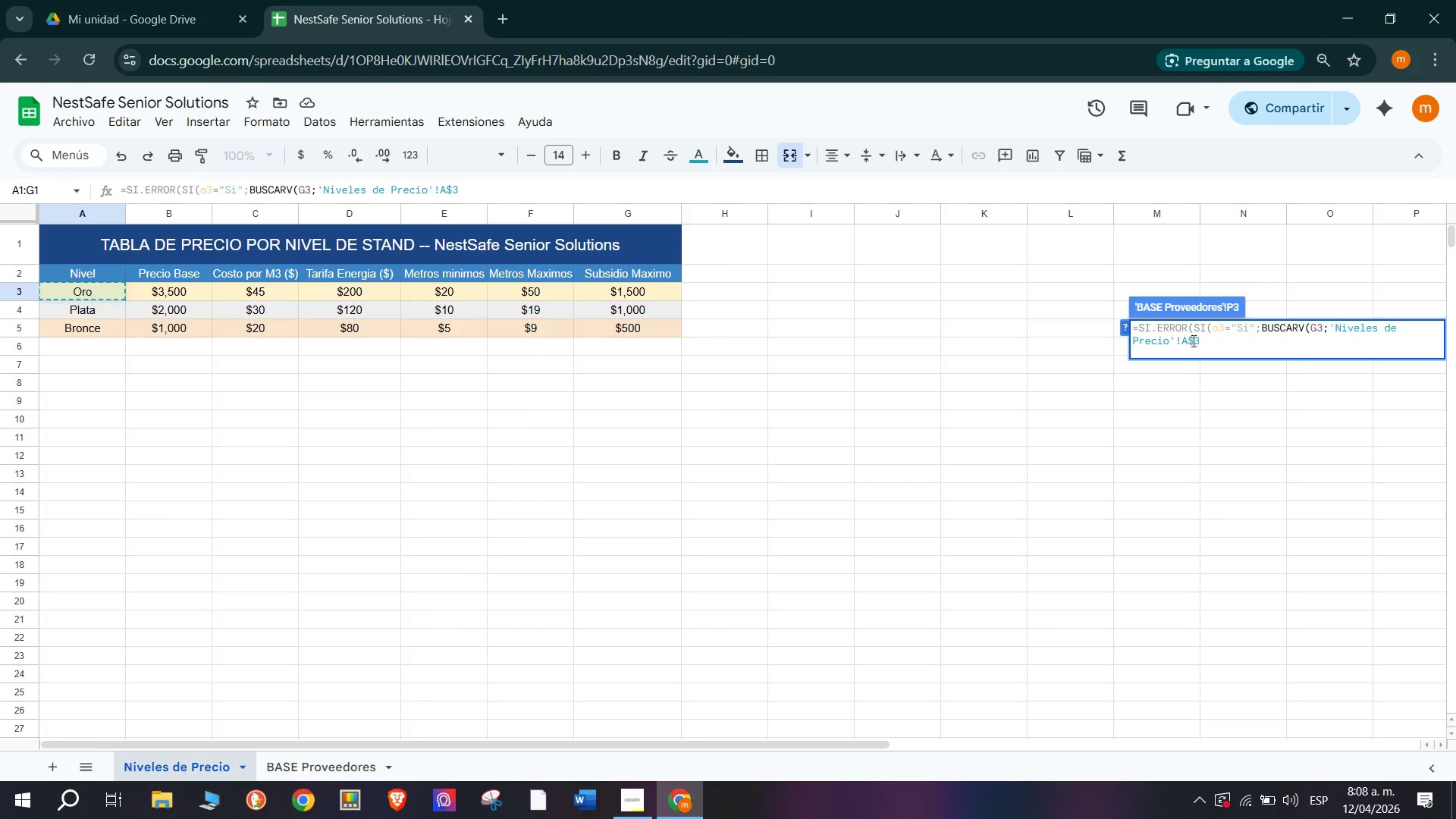 
left_click([1184, 343])
 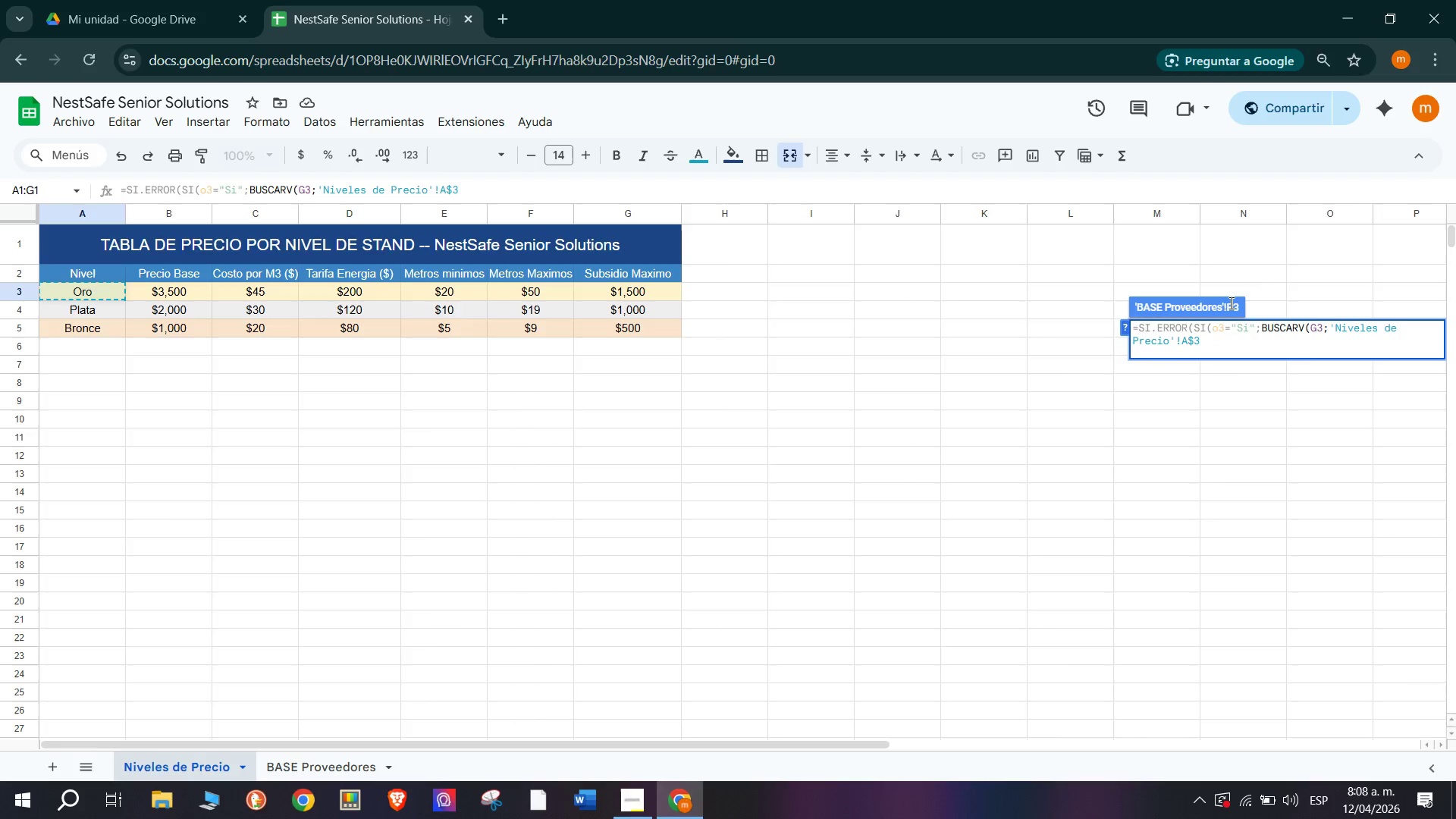 
key(Shift+4)
 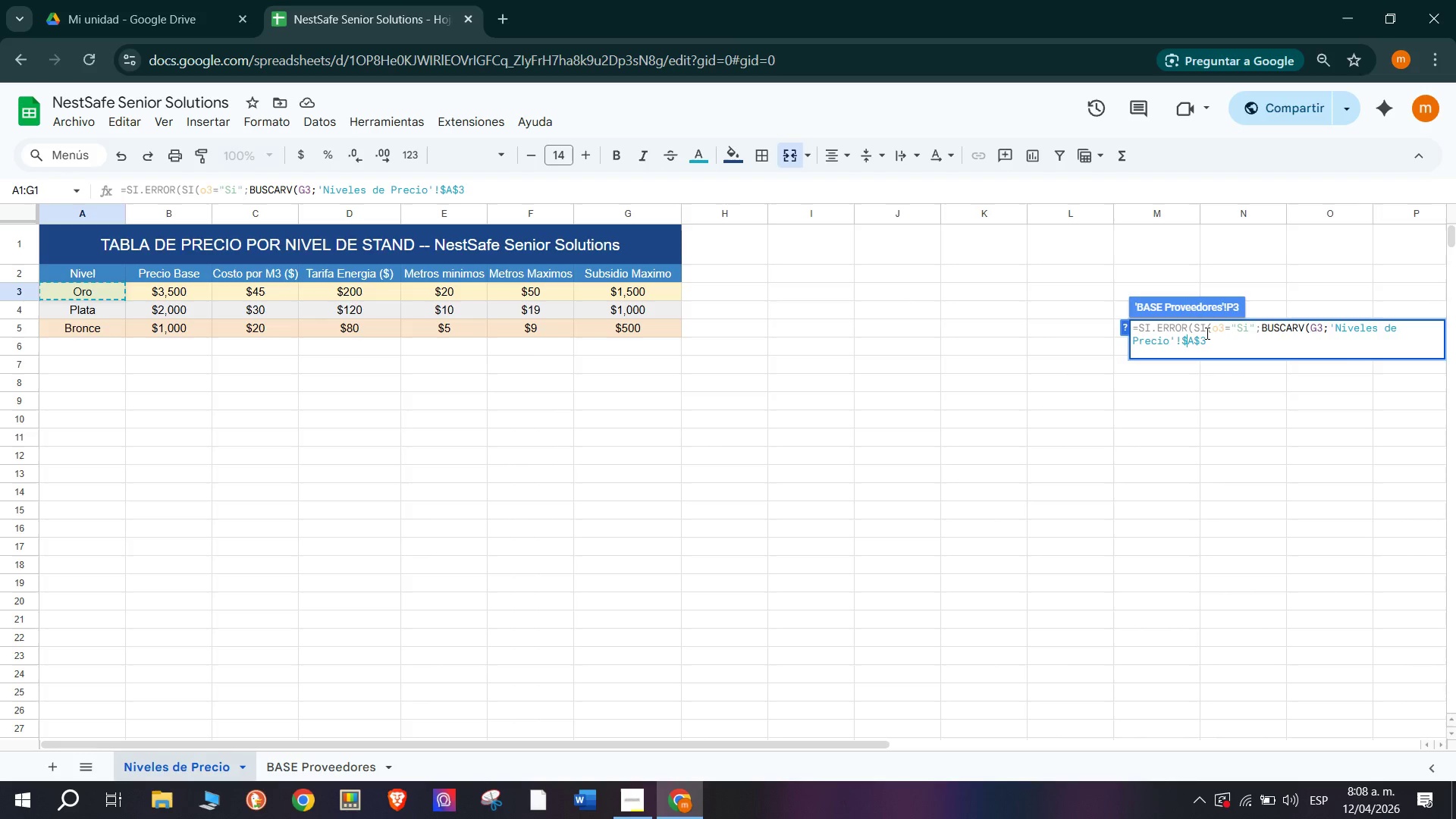 
left_click([1222, 341])
 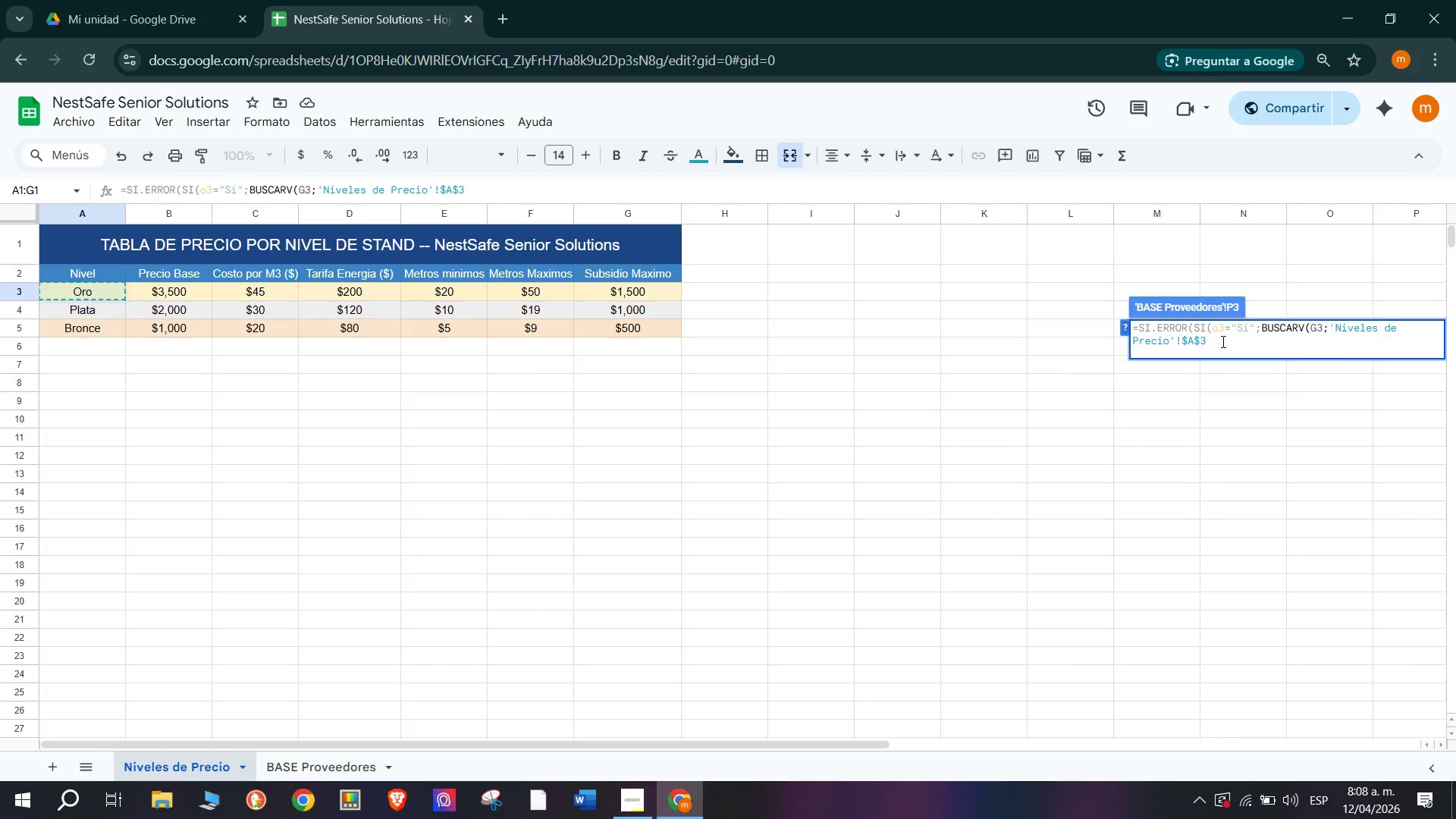 
type(>$G$5<7<G)
key(Backspace)
type(FA)
 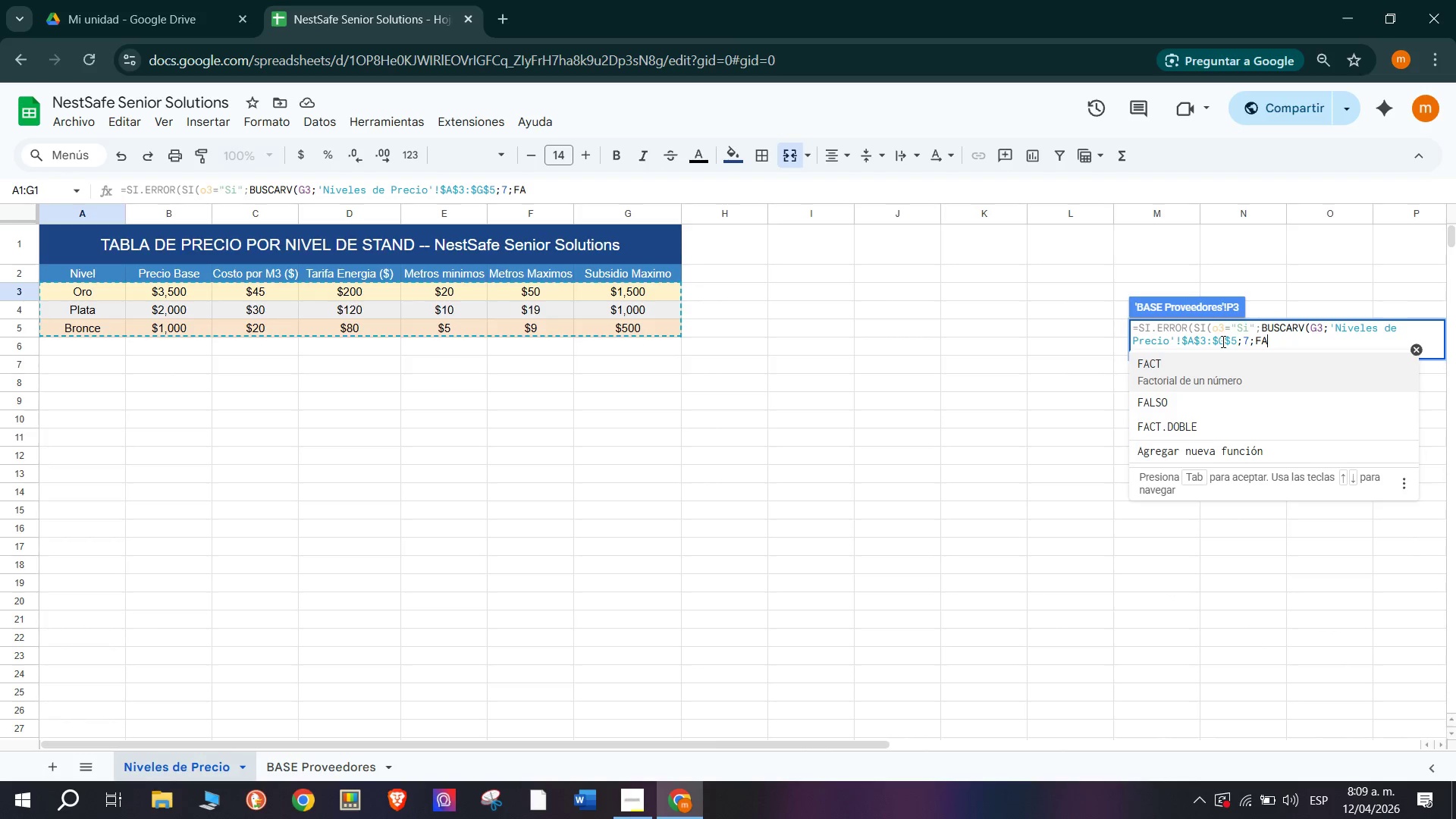 
wait(5.42)
 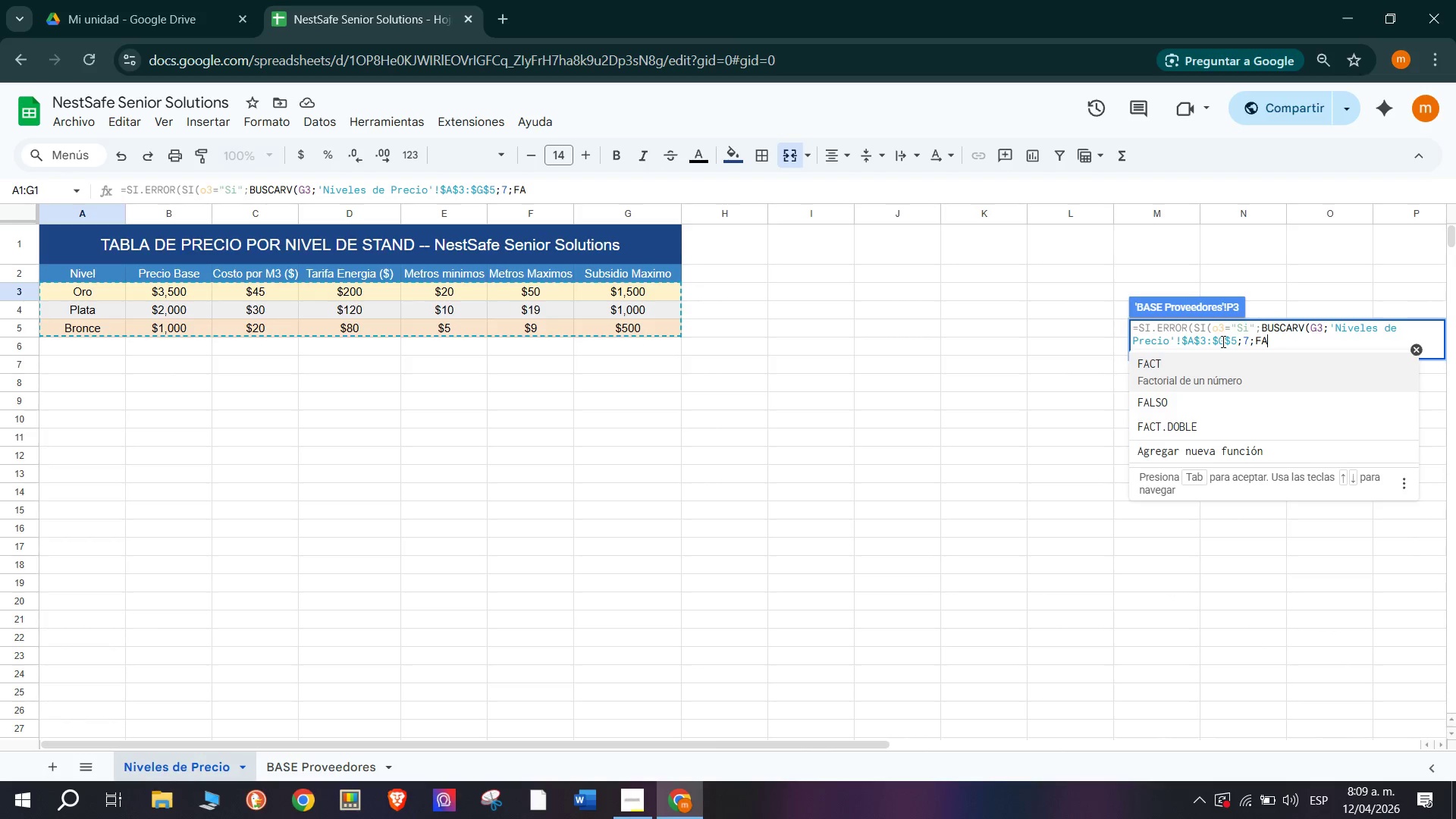 
type(((<0(<0))
key(Backspace)
type(()
 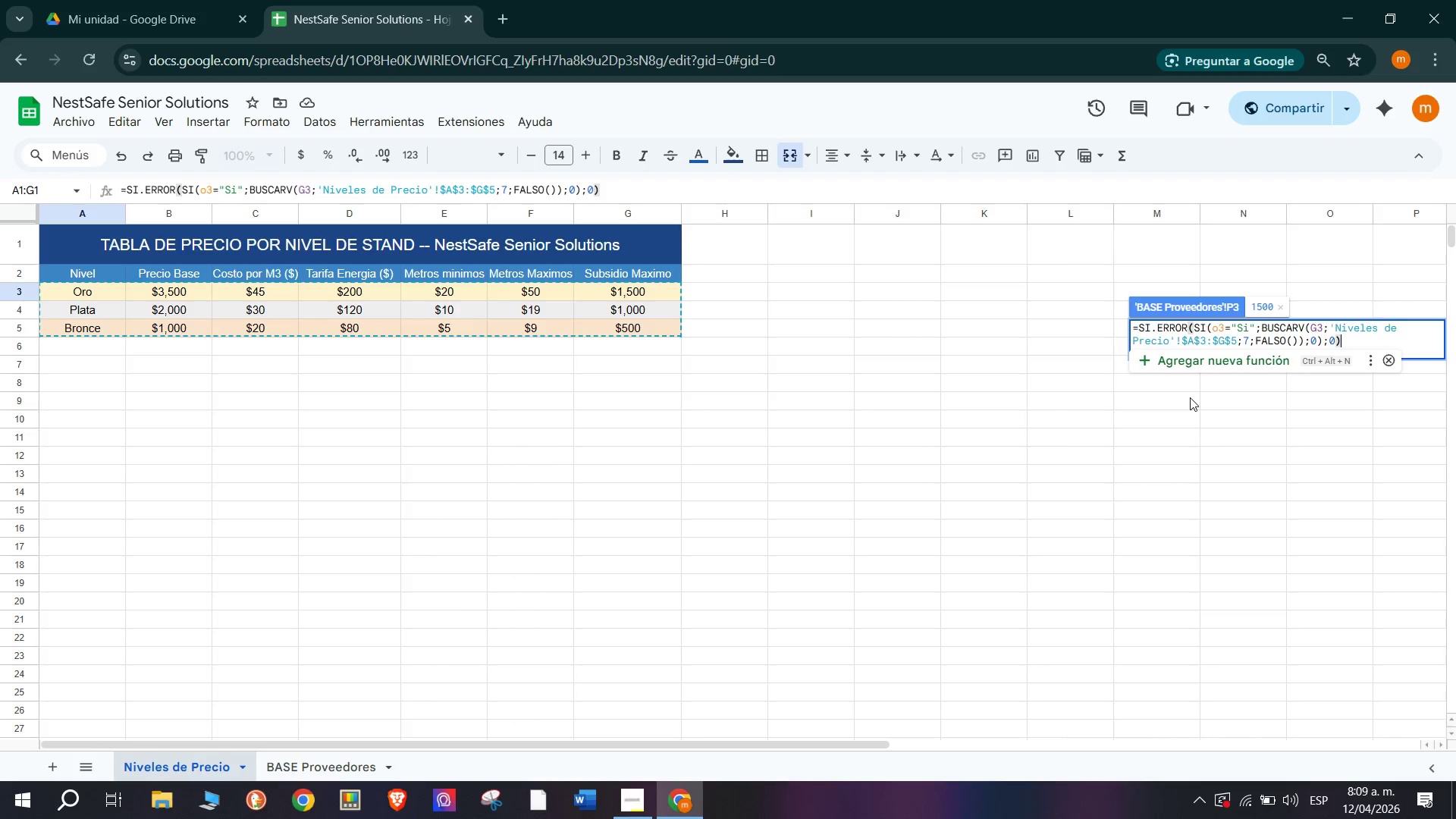 
key(Enter)
 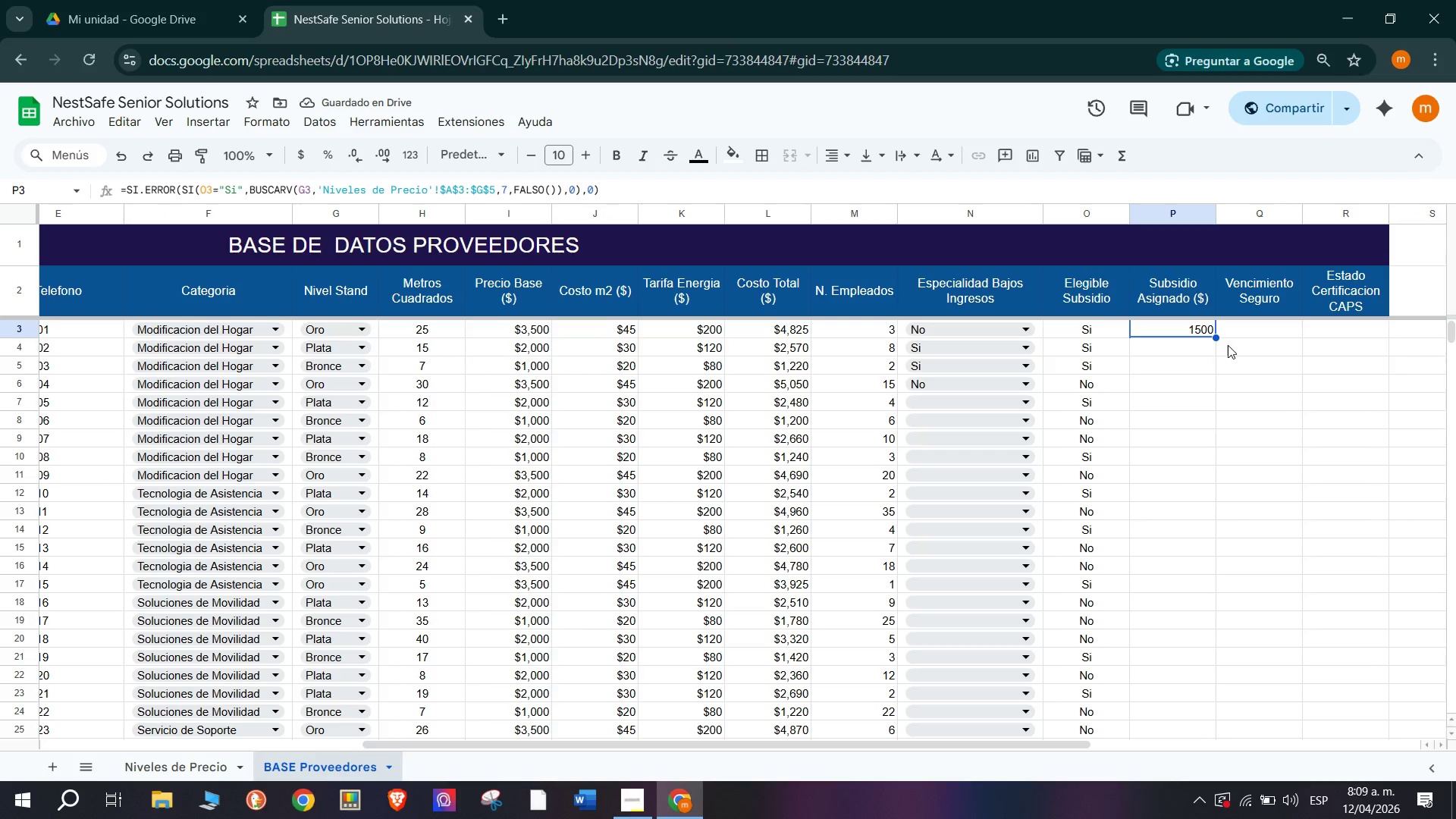 
wait(6.14)
 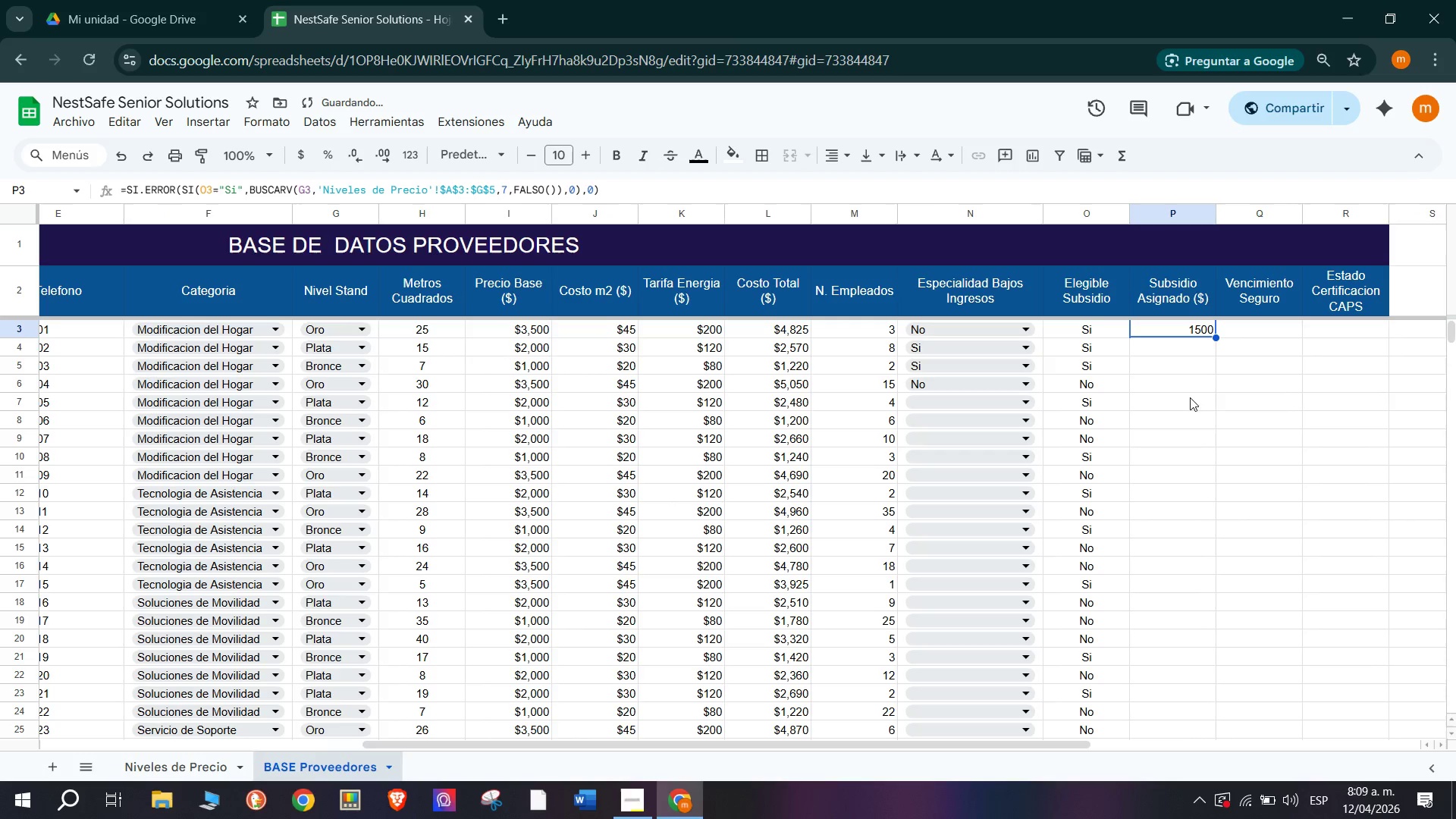 
left_click_drag(start_coordinate=[1214, 334], to_coordinate=[1213, 579])
 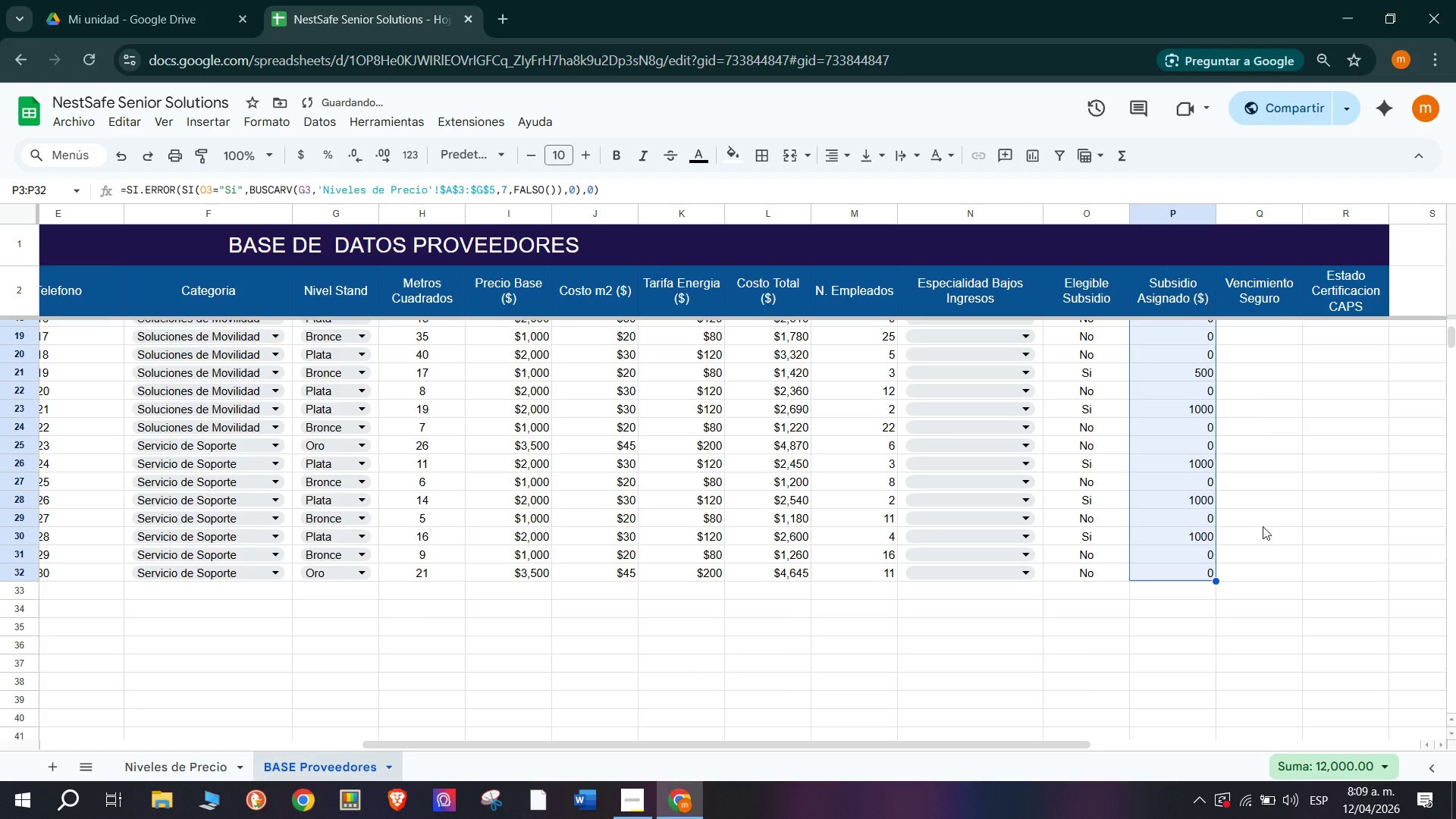 
scroll: coordinate [1191, 477], scroll_direction: down, amount: 1.0
 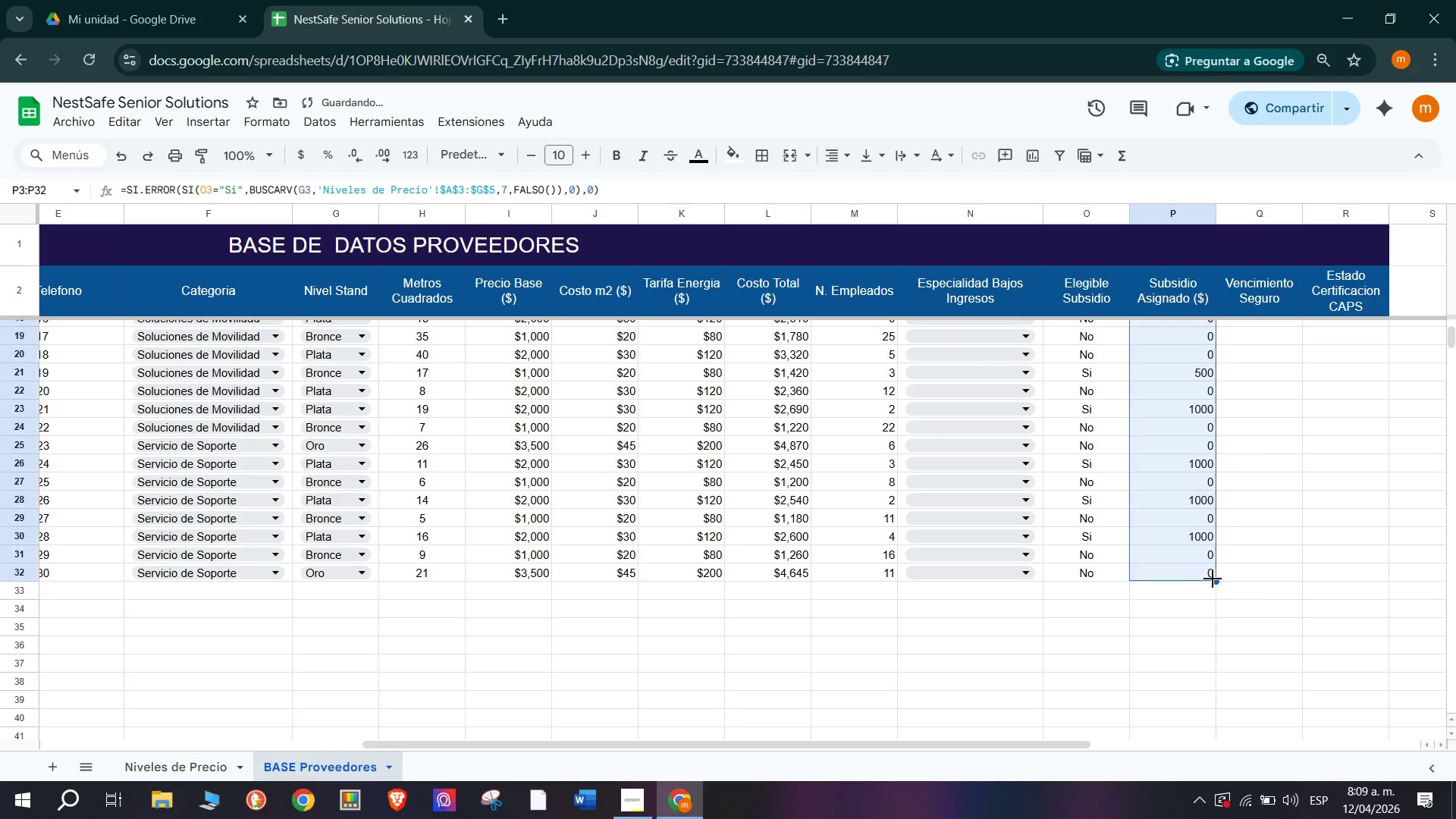 
scroll: coordinate [1265, 523], scroll_direction: up, amount: 10.0
 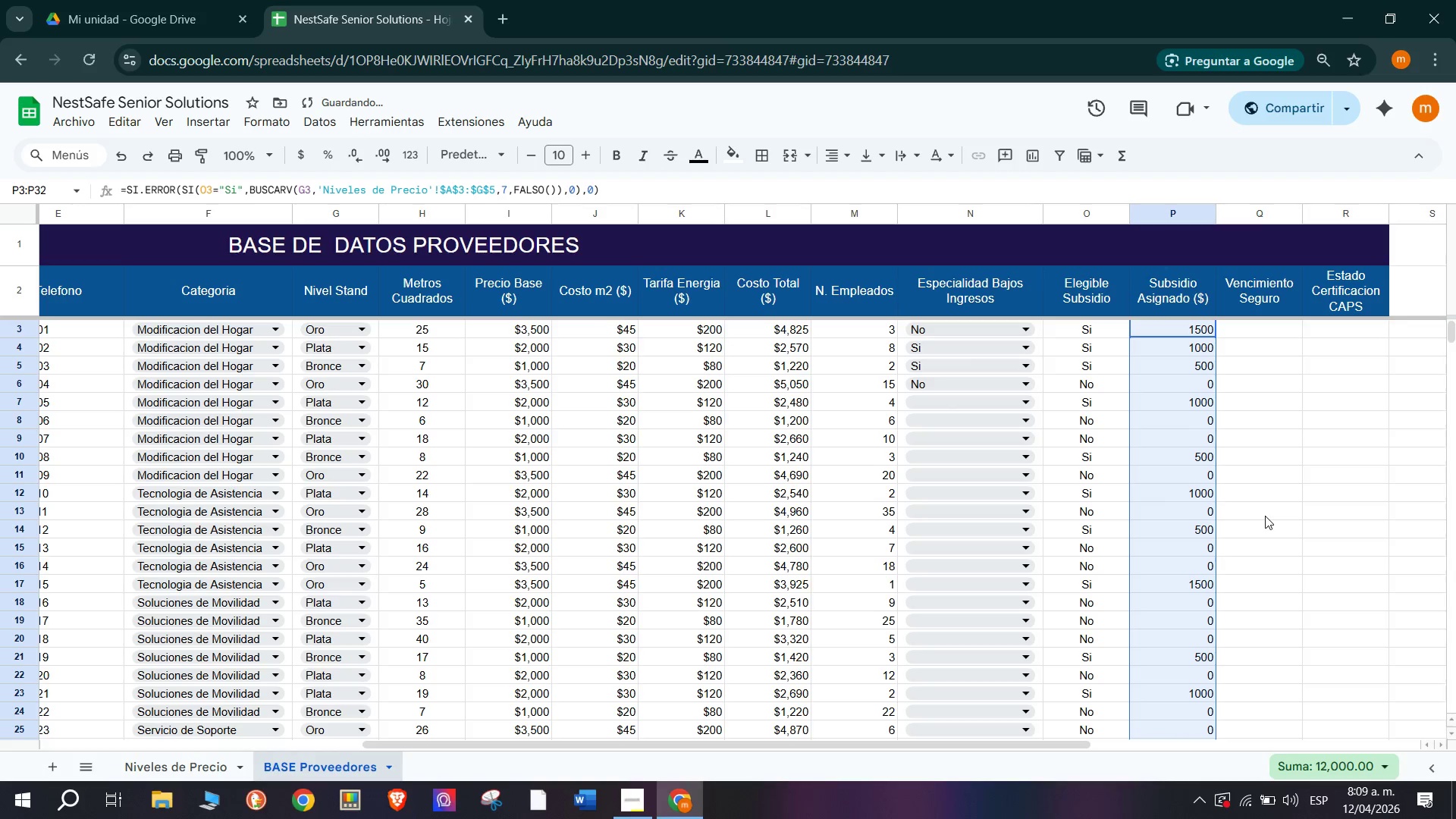 
left_click([1278, 504])
 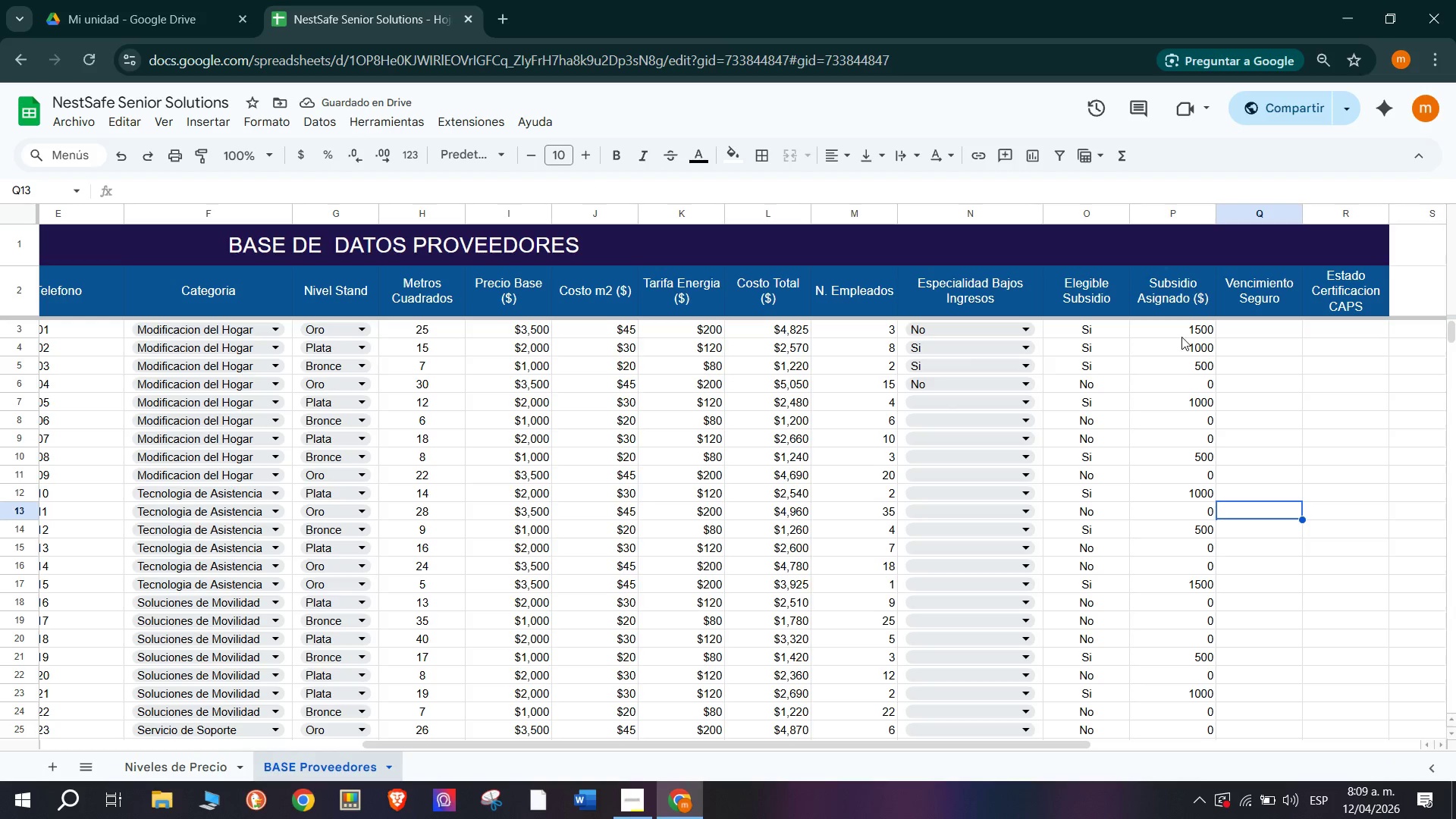 
left_click_drag(start_coordinate=[1180, 333], to_coordinate=[1192, 568])
 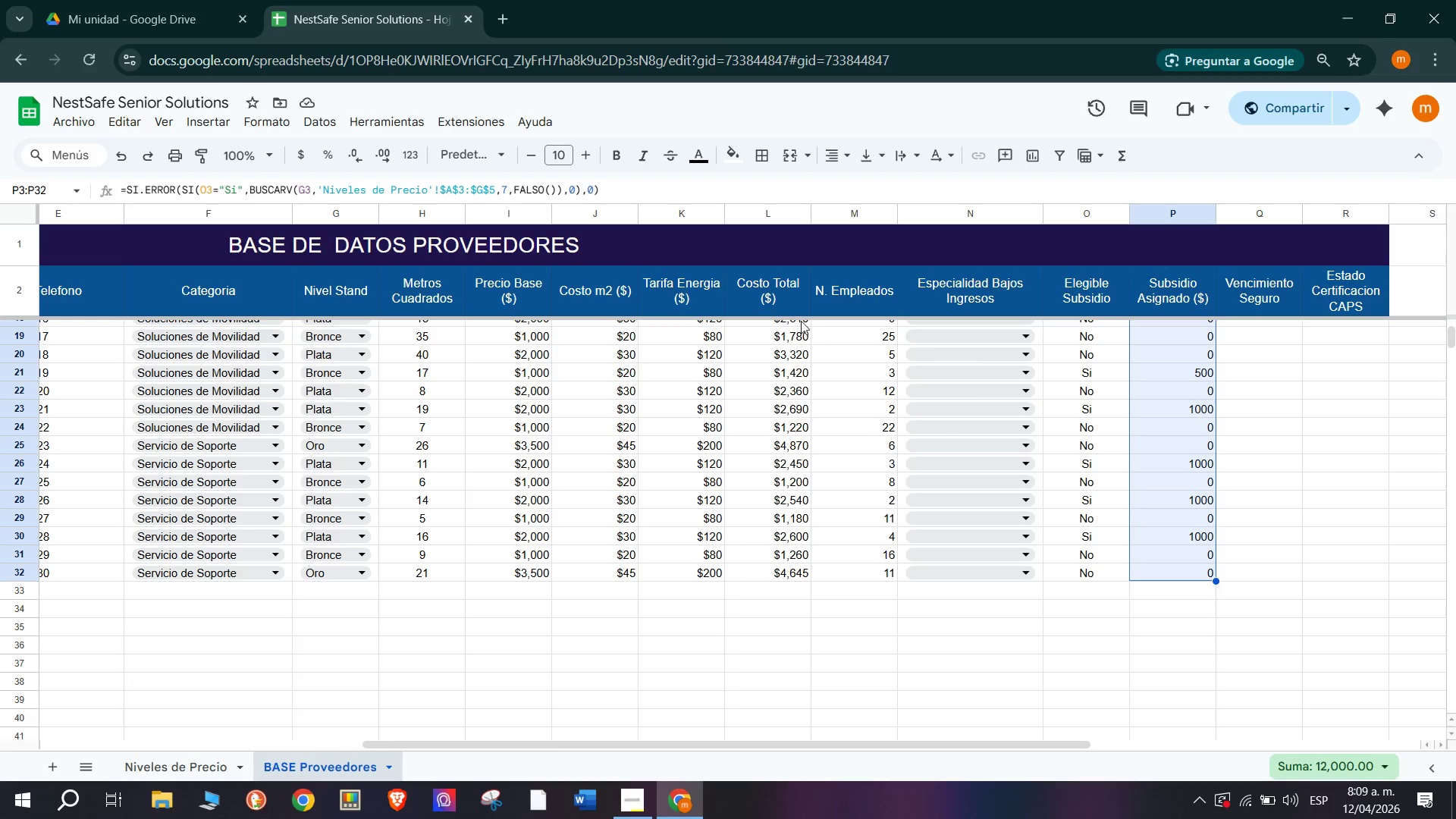 
scroll: coordinate [1192, 428], scroll_direction: down, amount: 1.0
 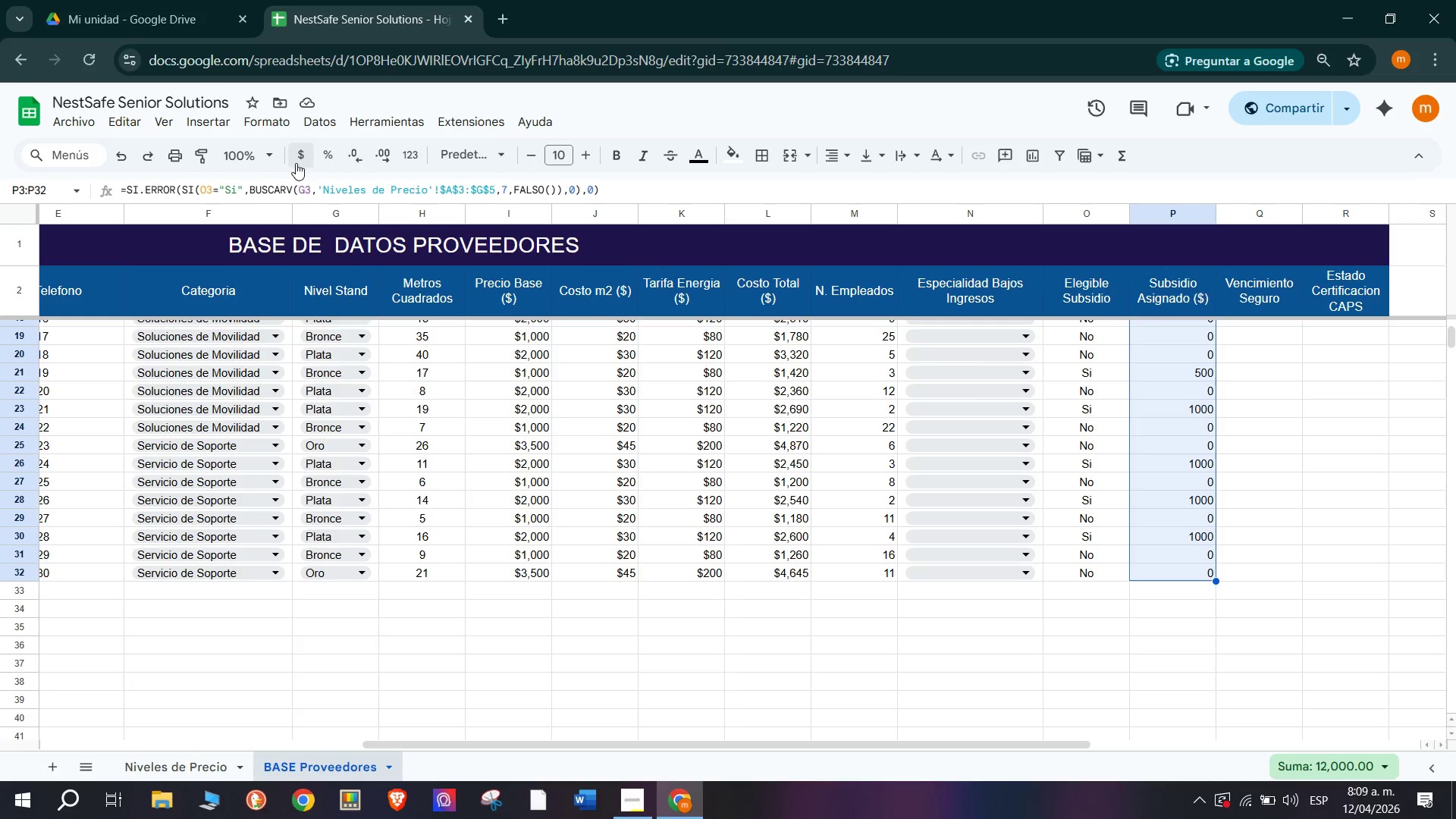 
left_click([301, 158])
 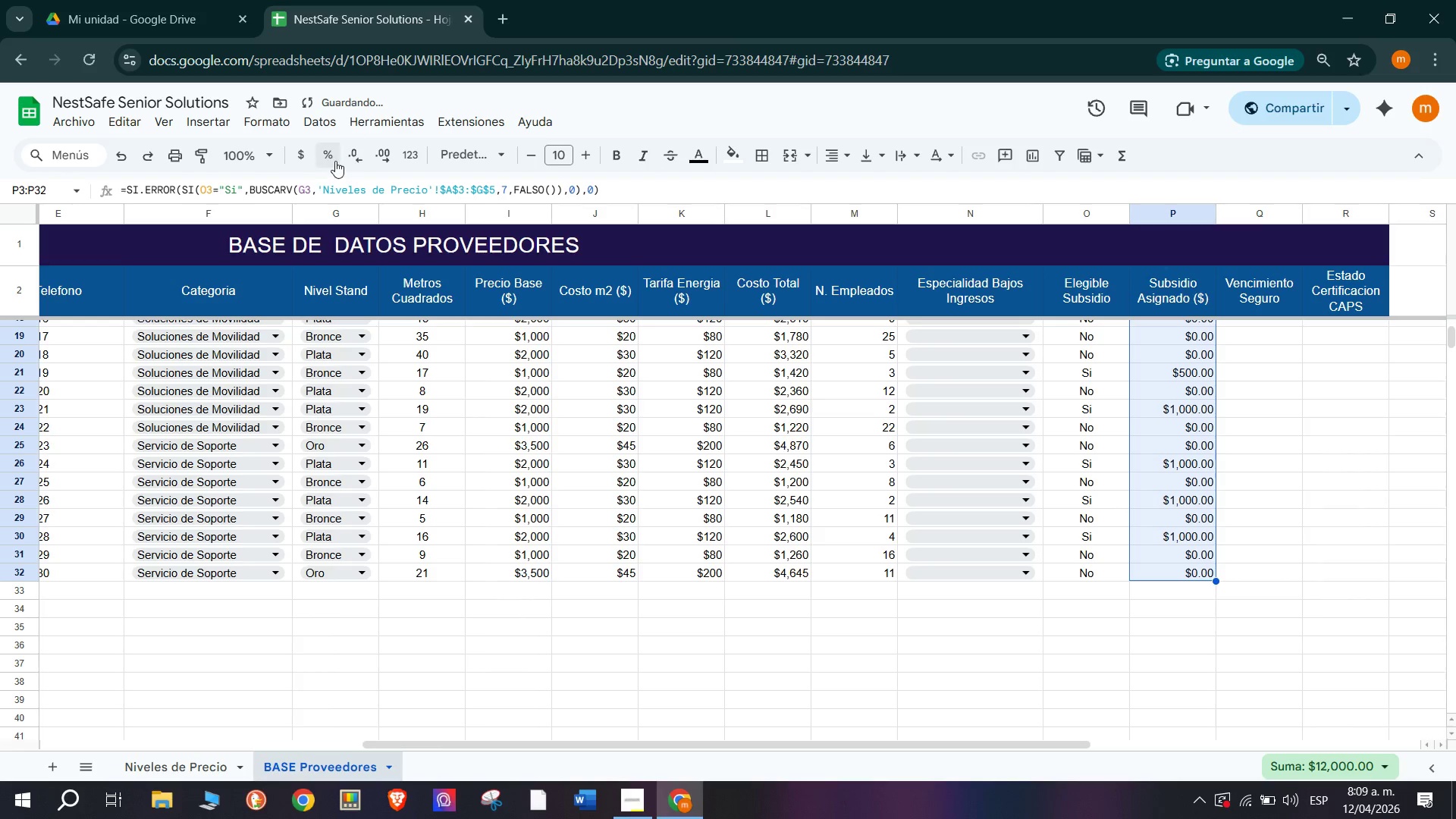 
double_click([355, 161])
 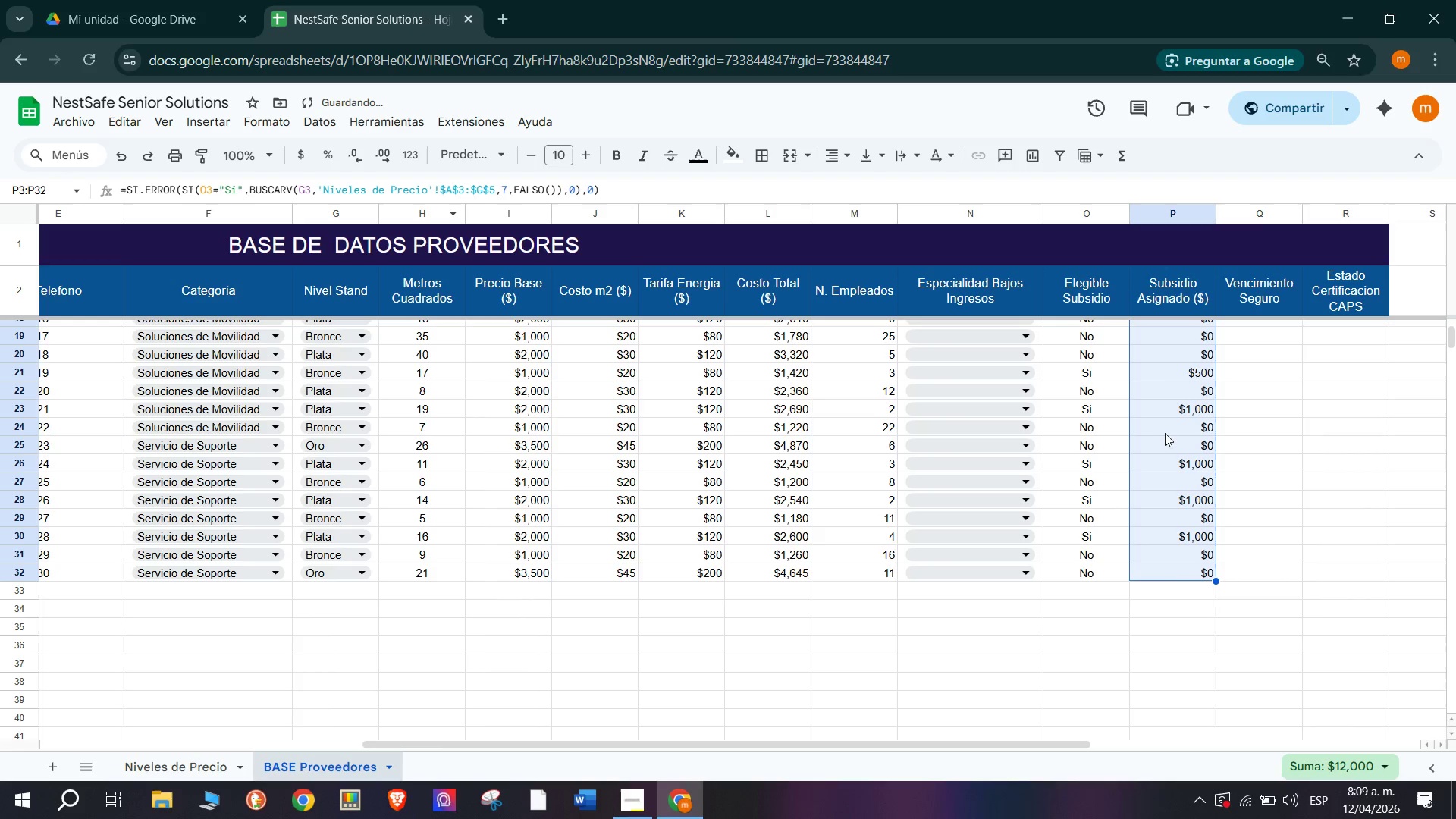 
left_click([1274, 444])
 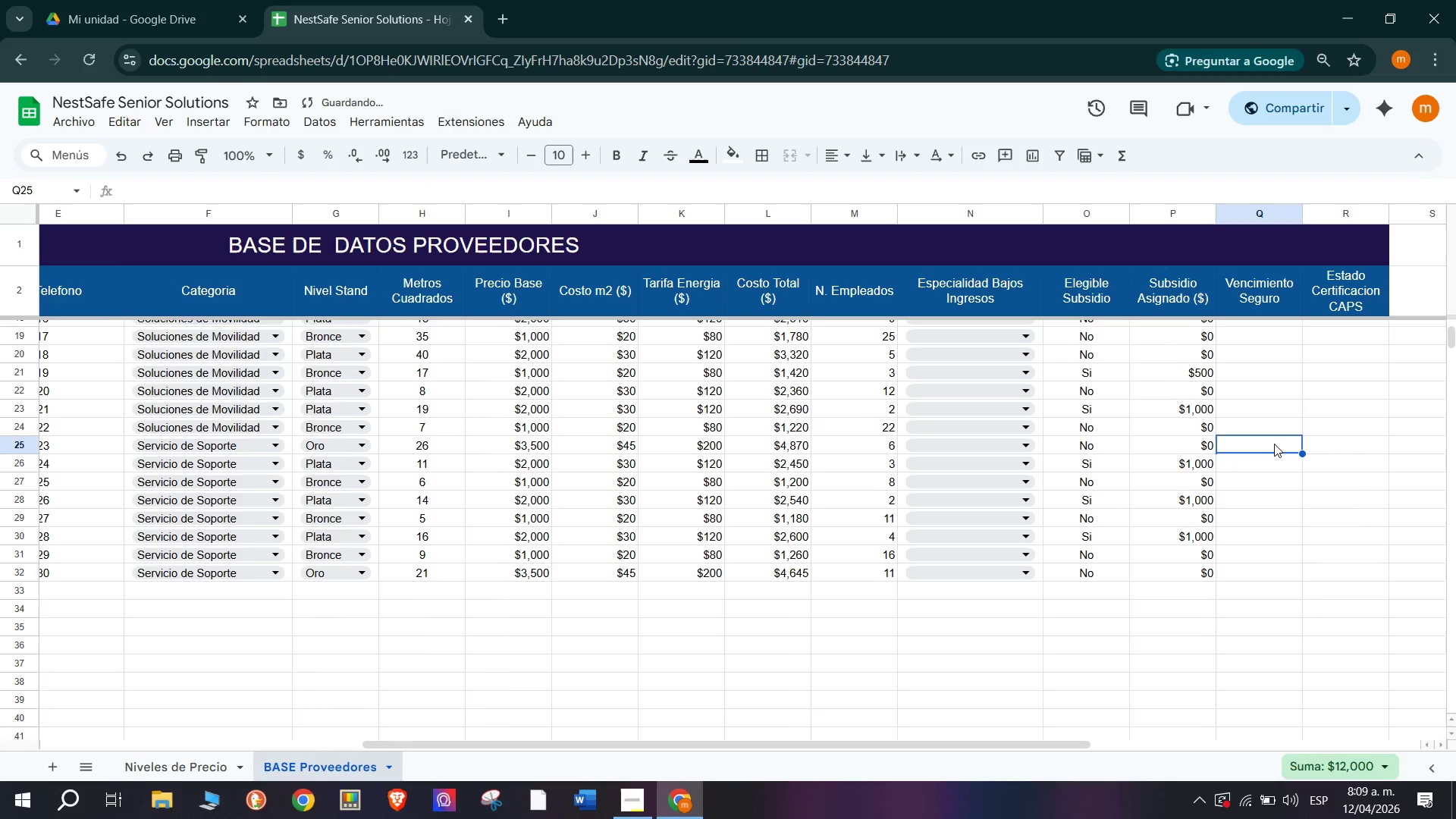 
scroll: coordinate [1274, 443], scroll_direction: up, amount: 7.0
 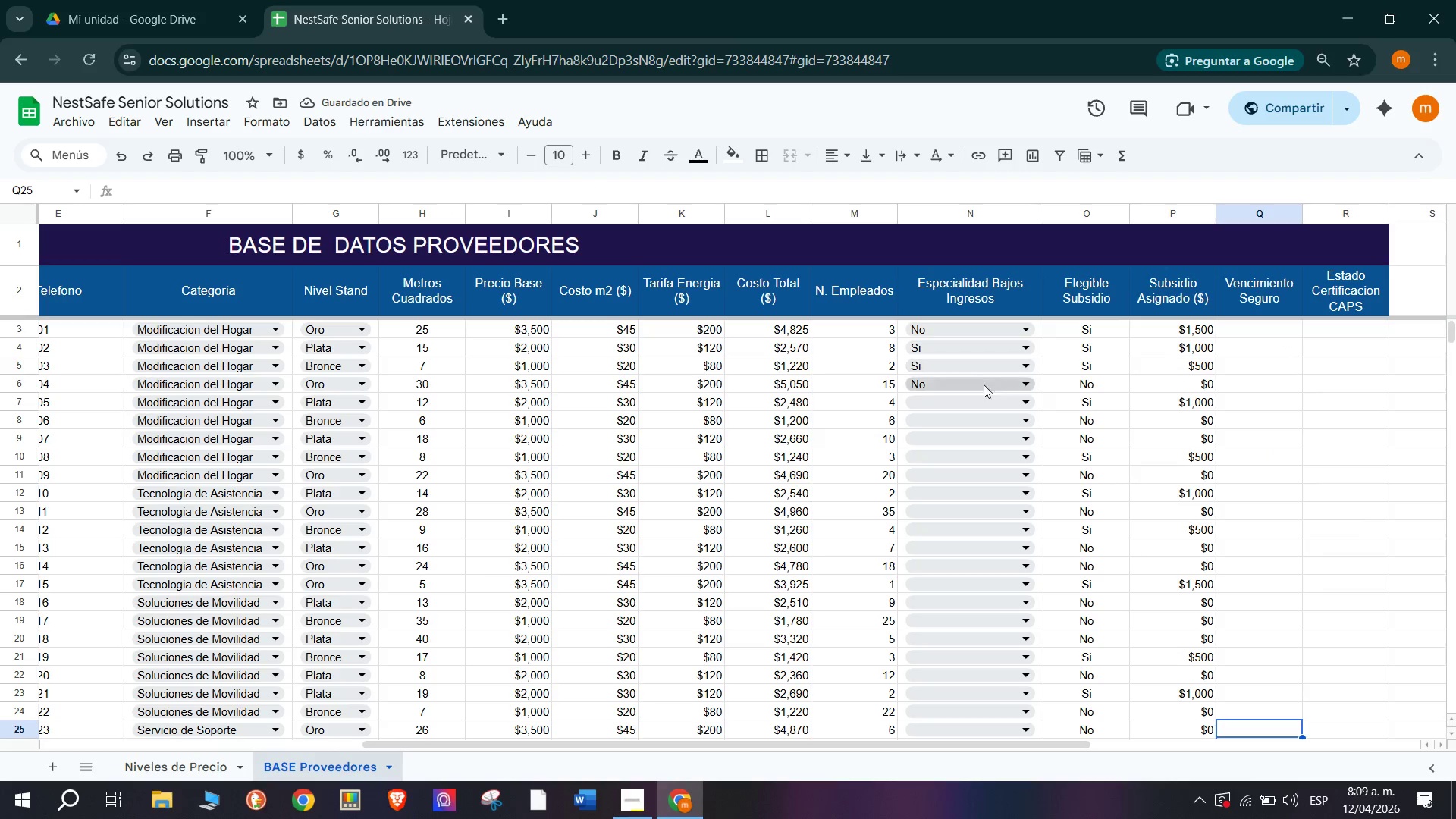 
left_click([1021, 398])
 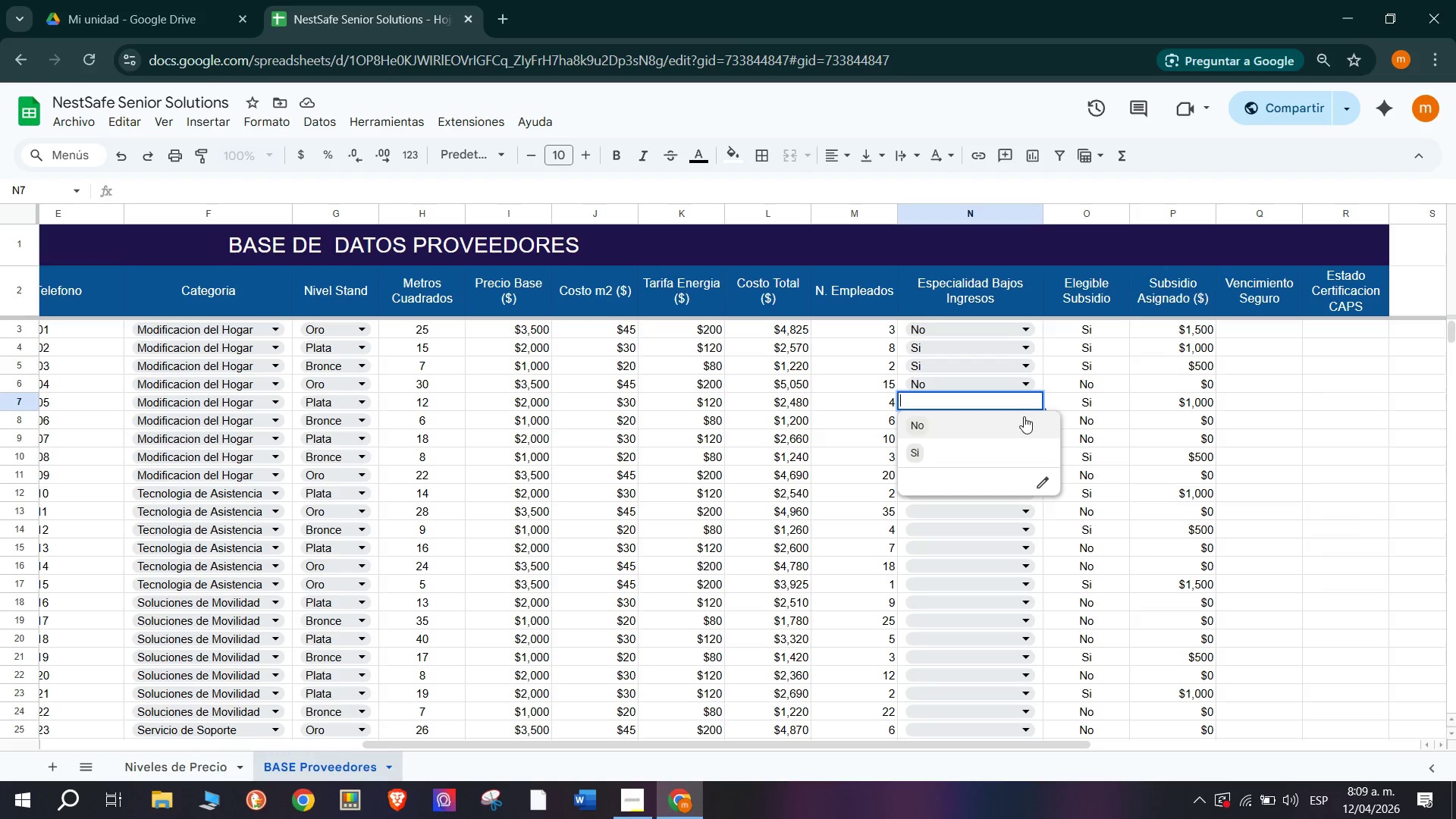 
left_click([1021, 423])
 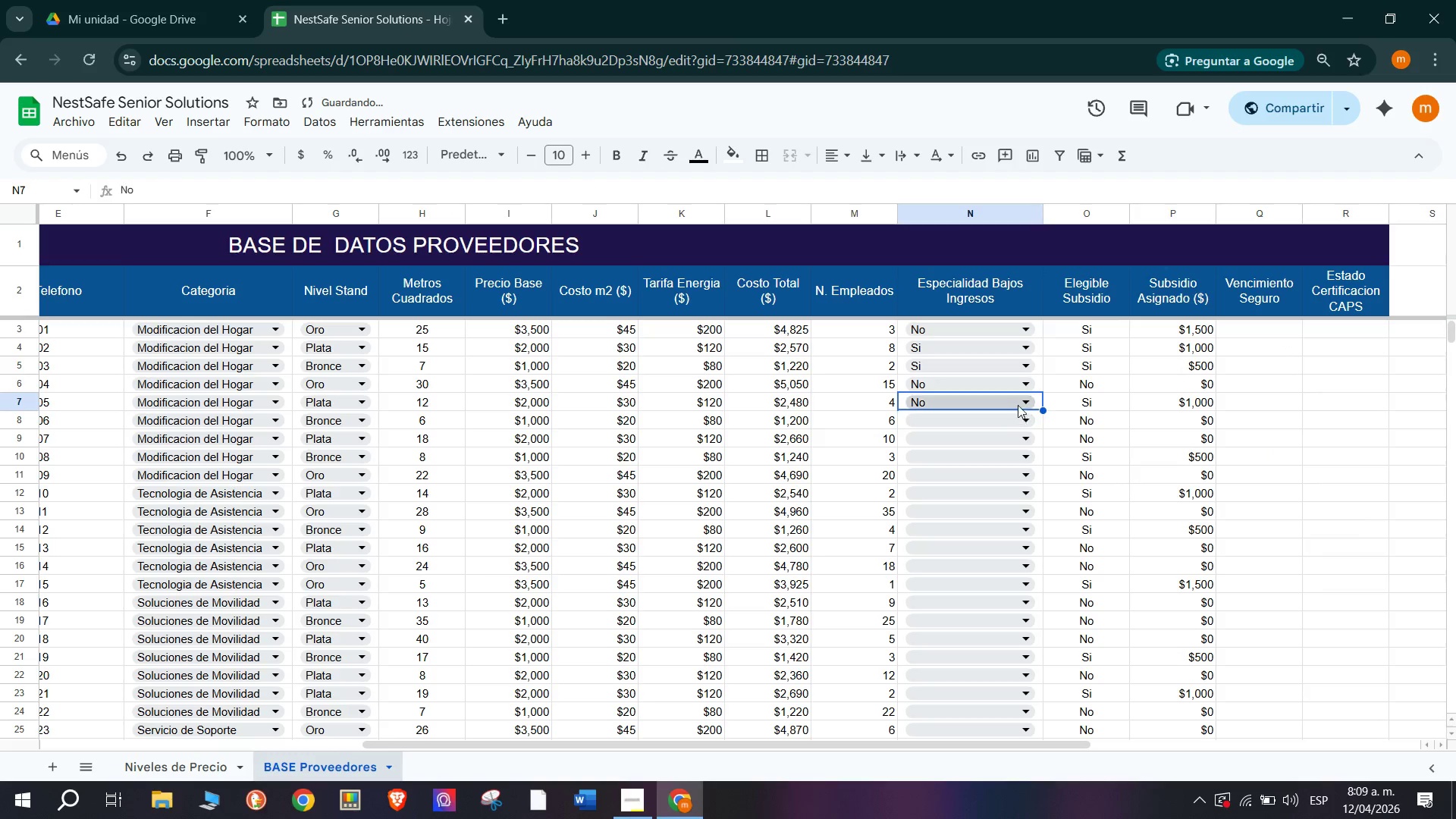 
left_click([1016, 399])
 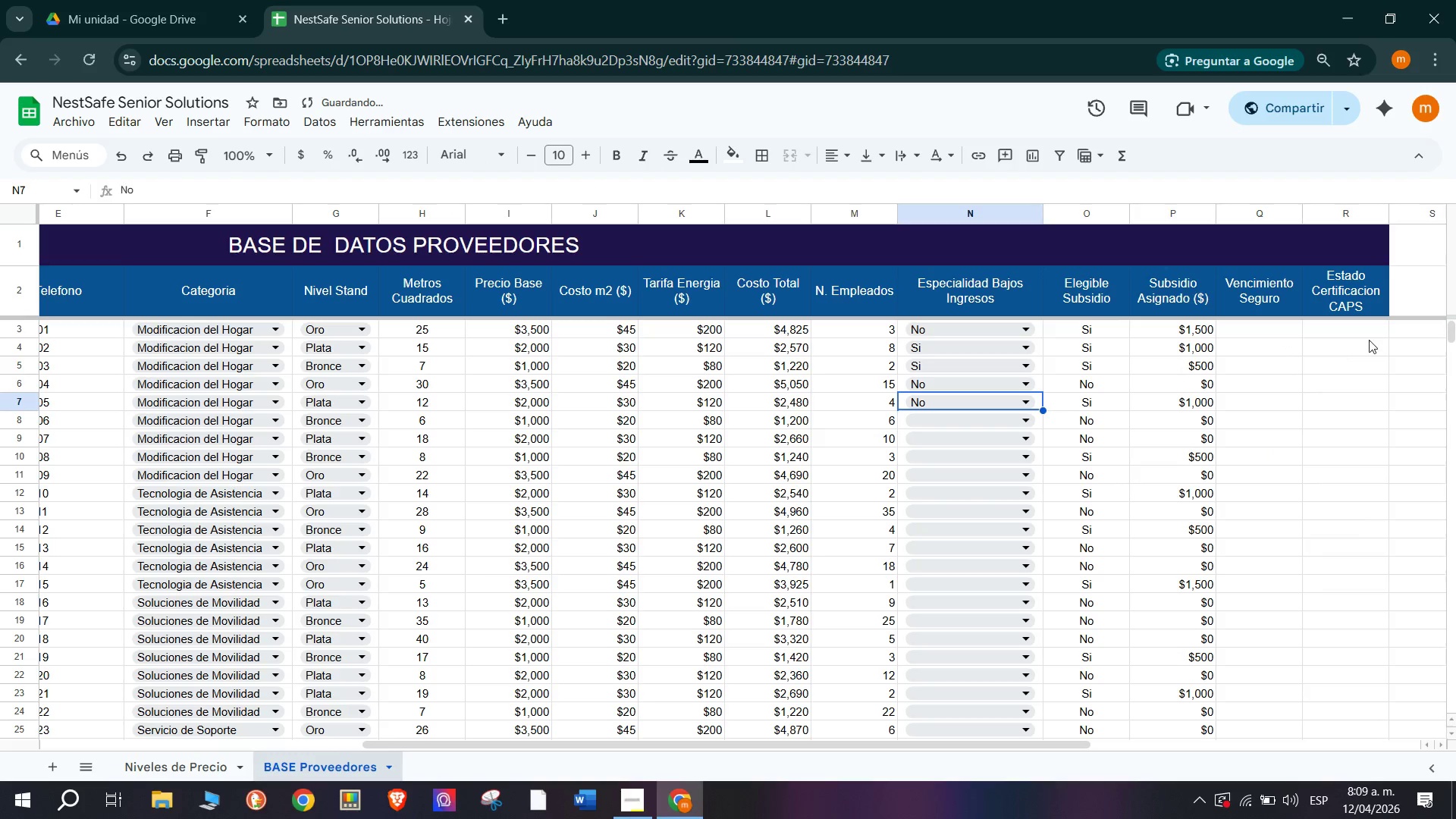 
left_click([1245, 330])
 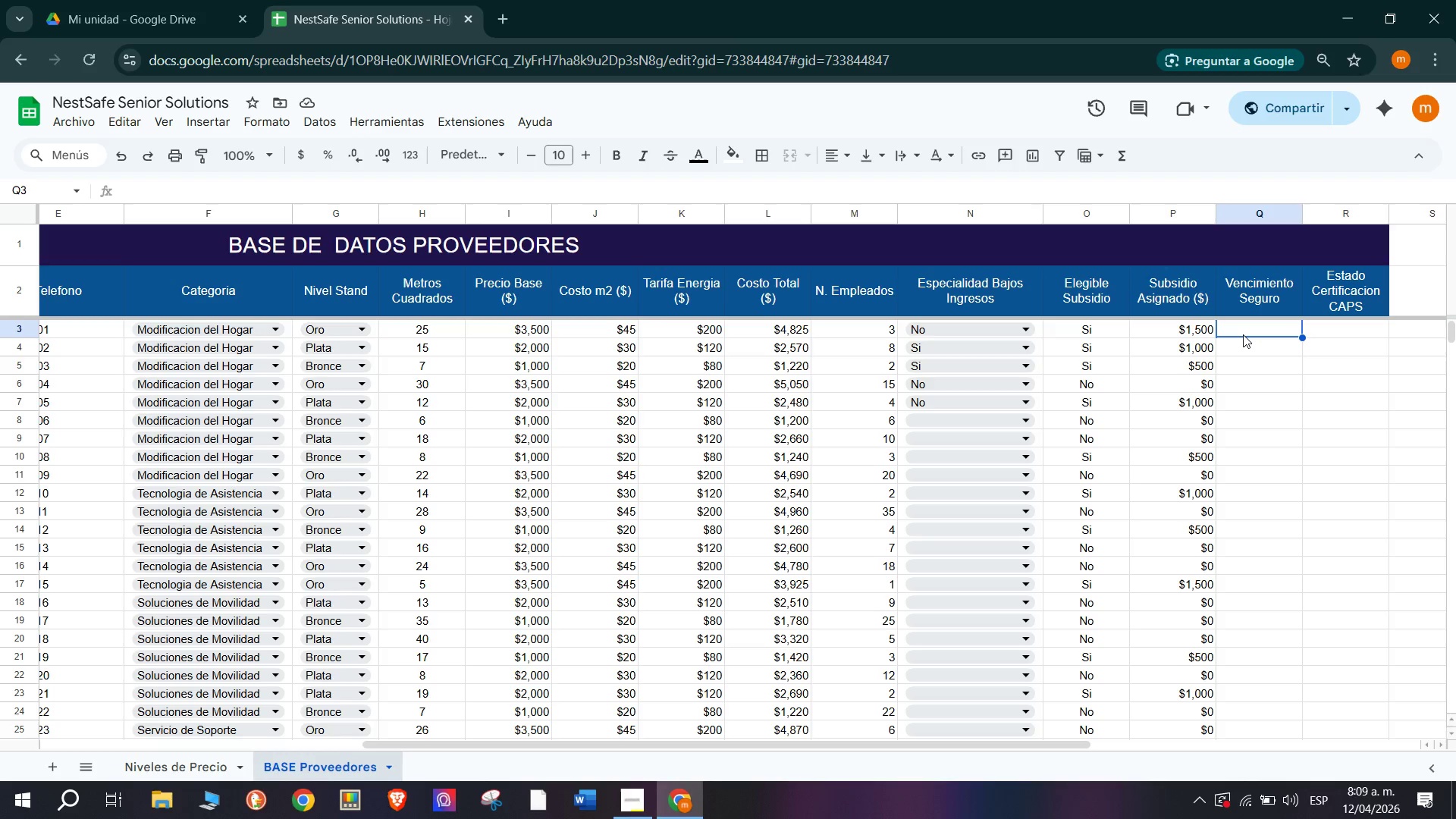 
wait(14.51)
 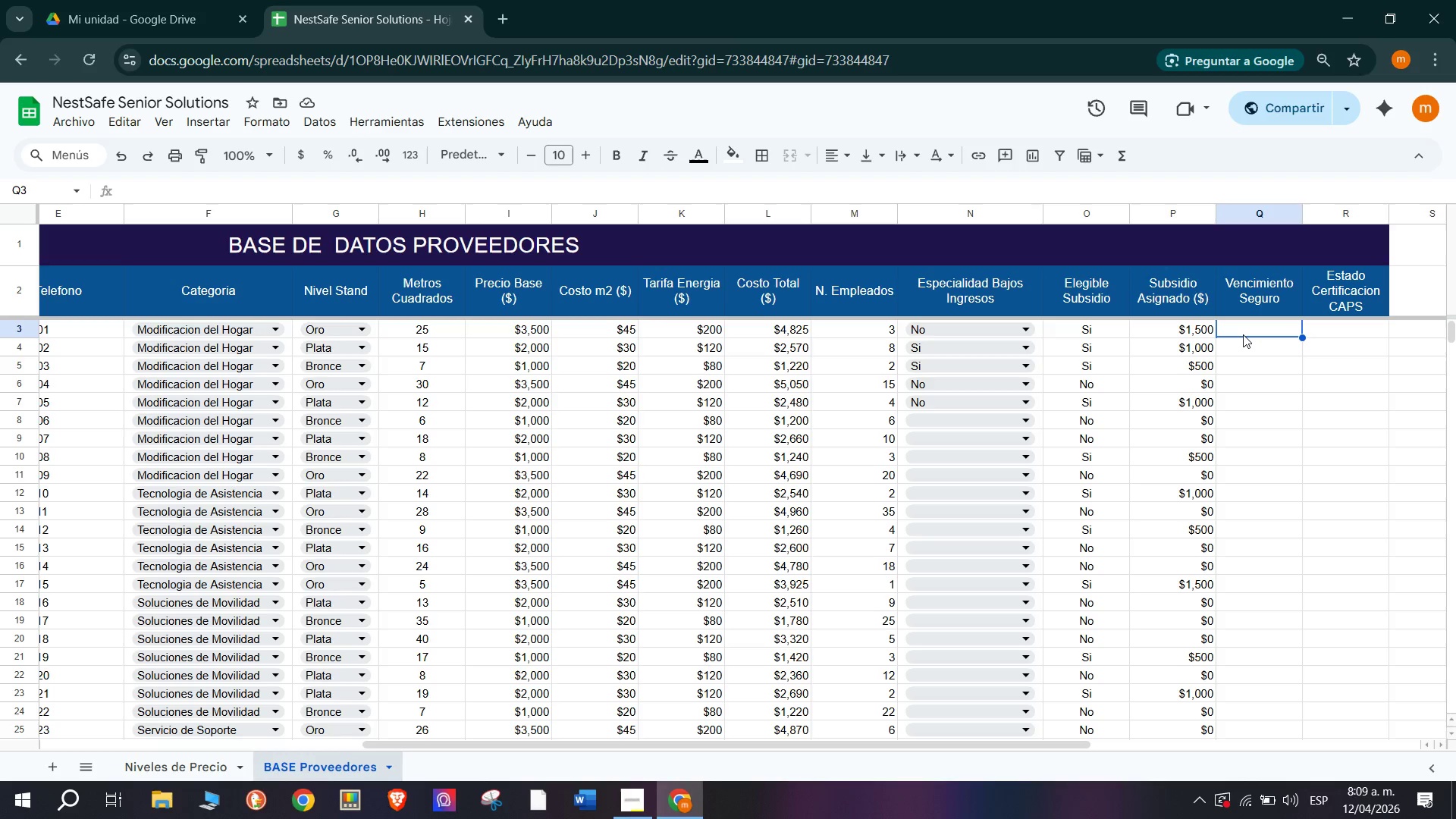 
type(15&03)
 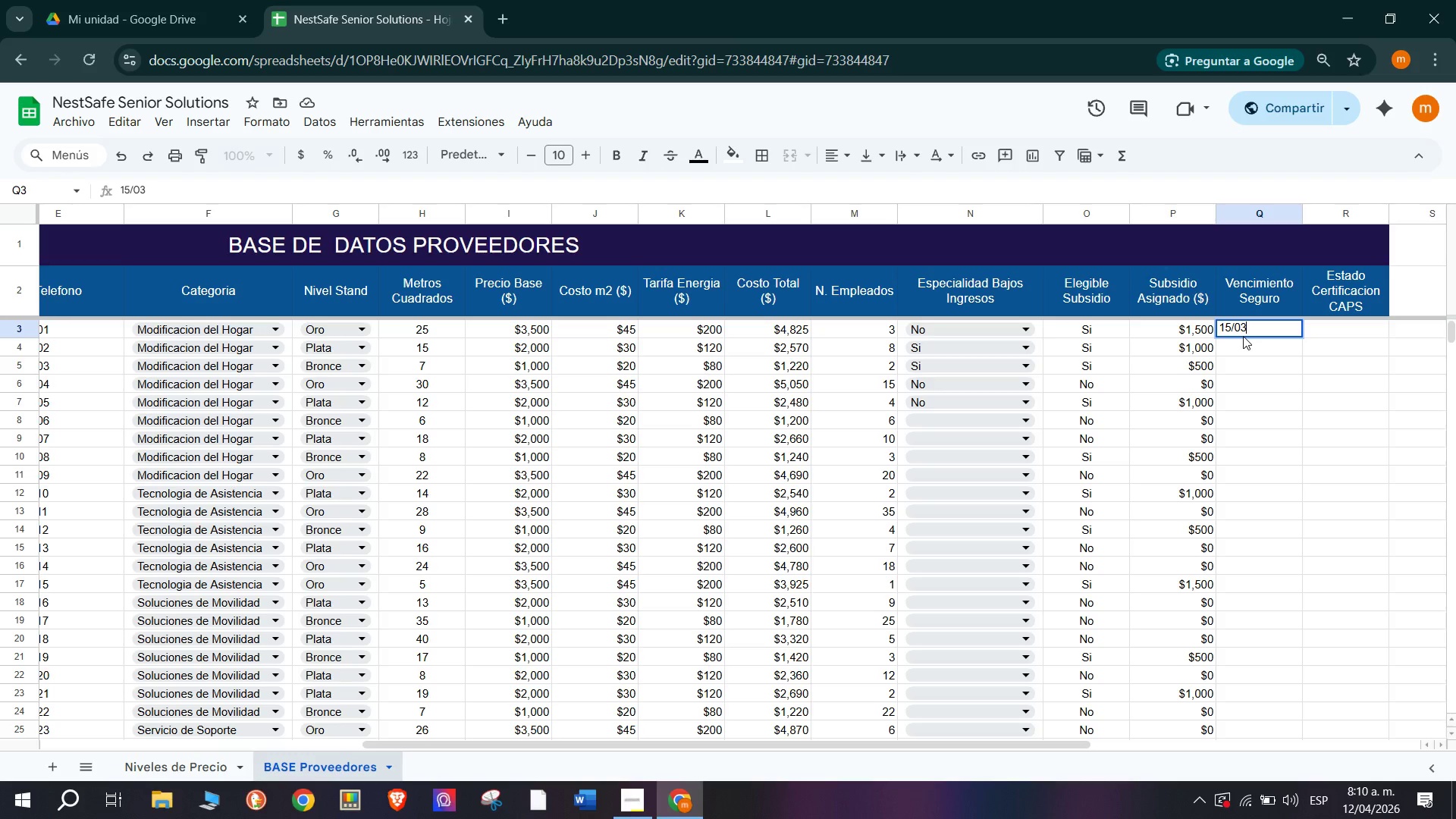 
key(Backspace)
type(2)
key(Backspace)
key(Backspace)
type(03&2025)
 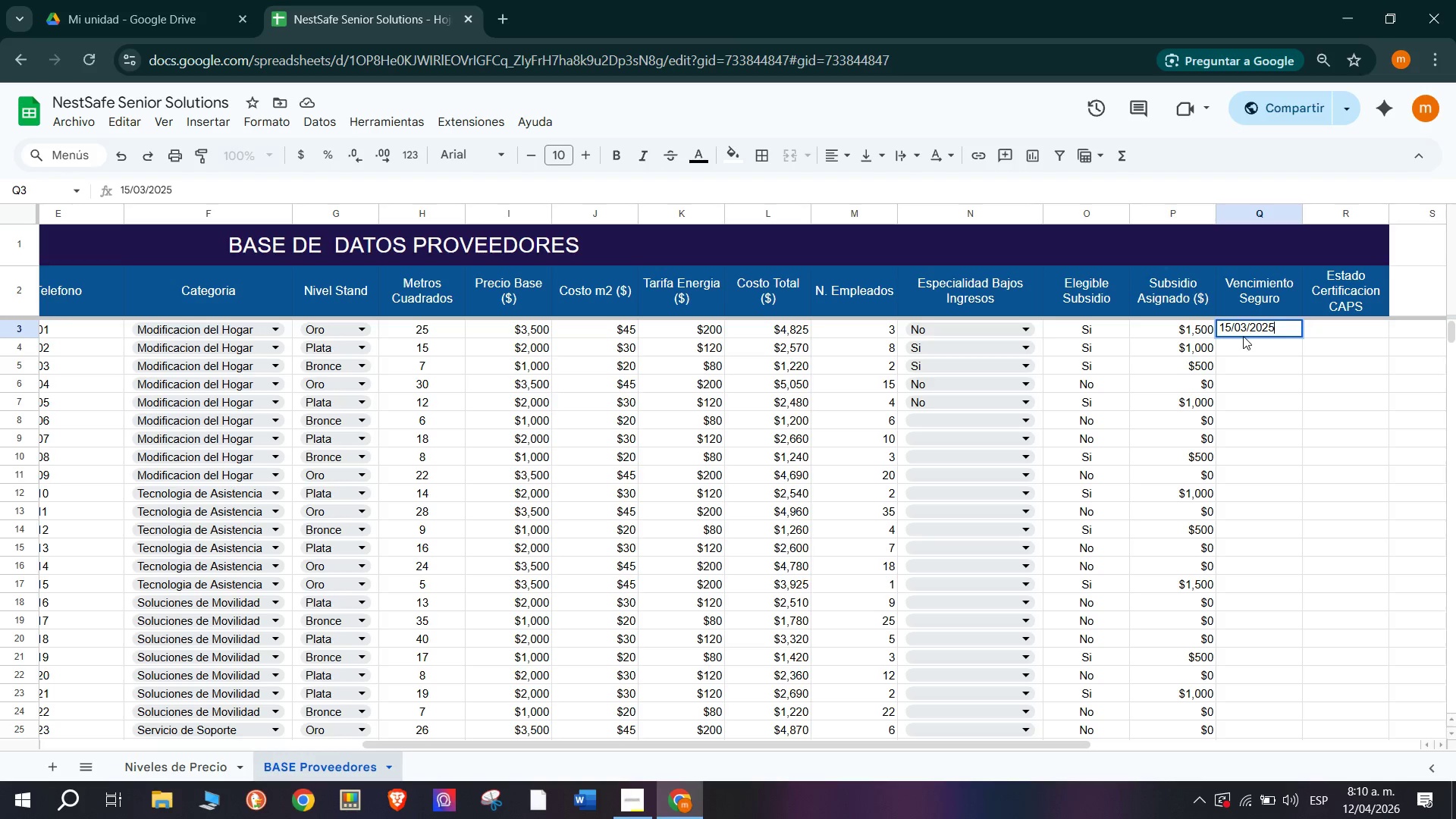 
 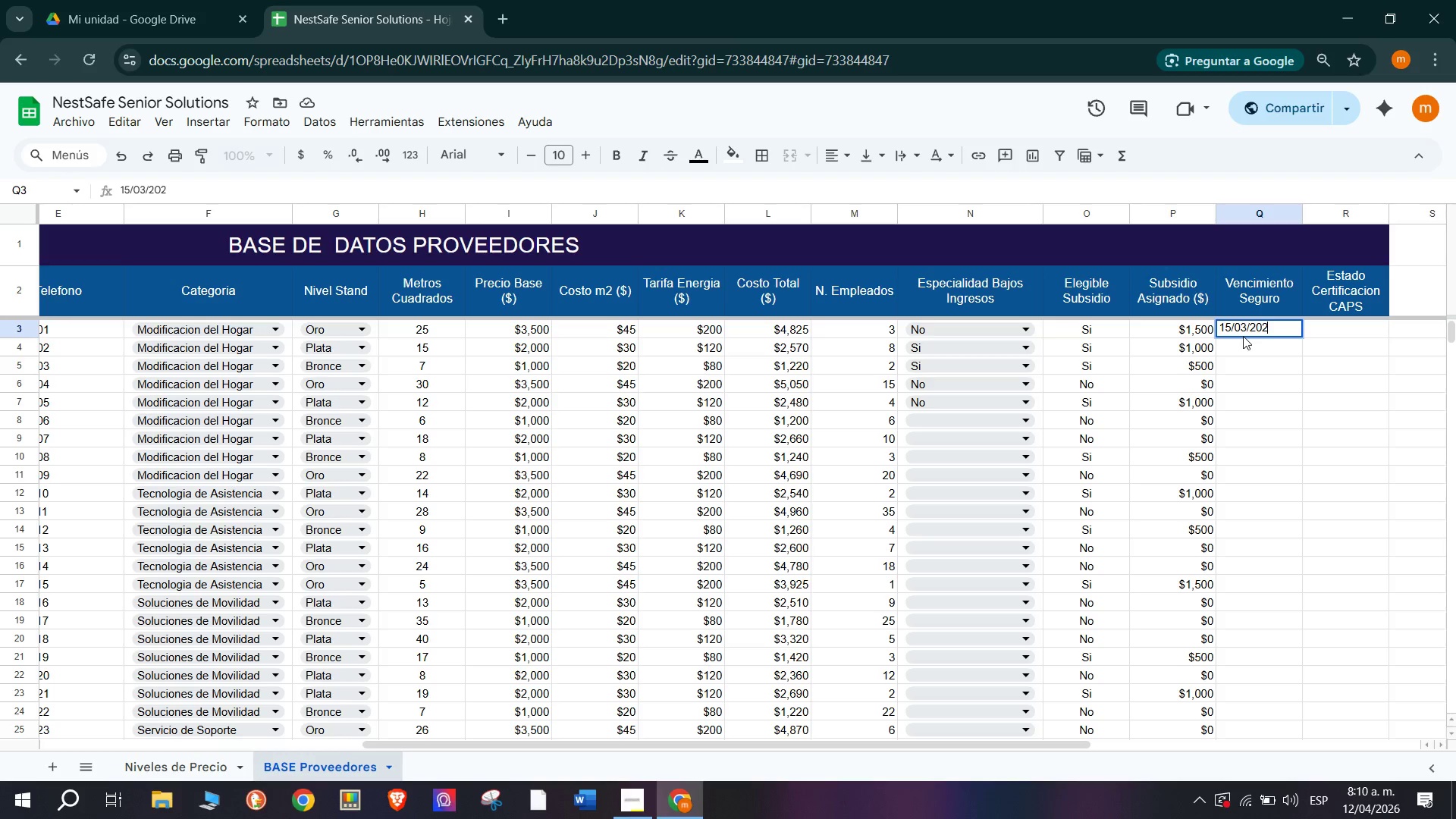 
key(Enter)
 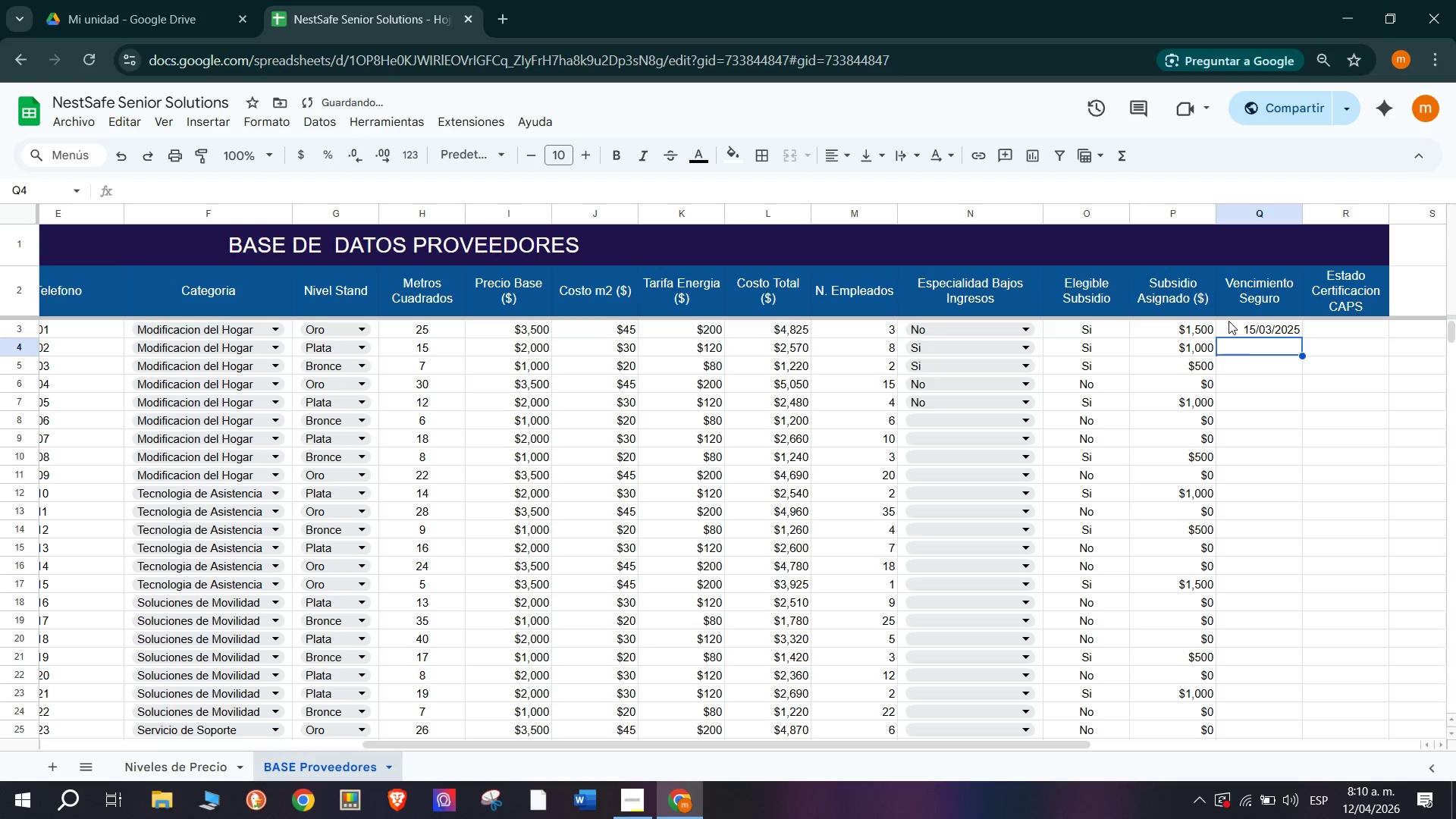 
left_click([1230, 331])
 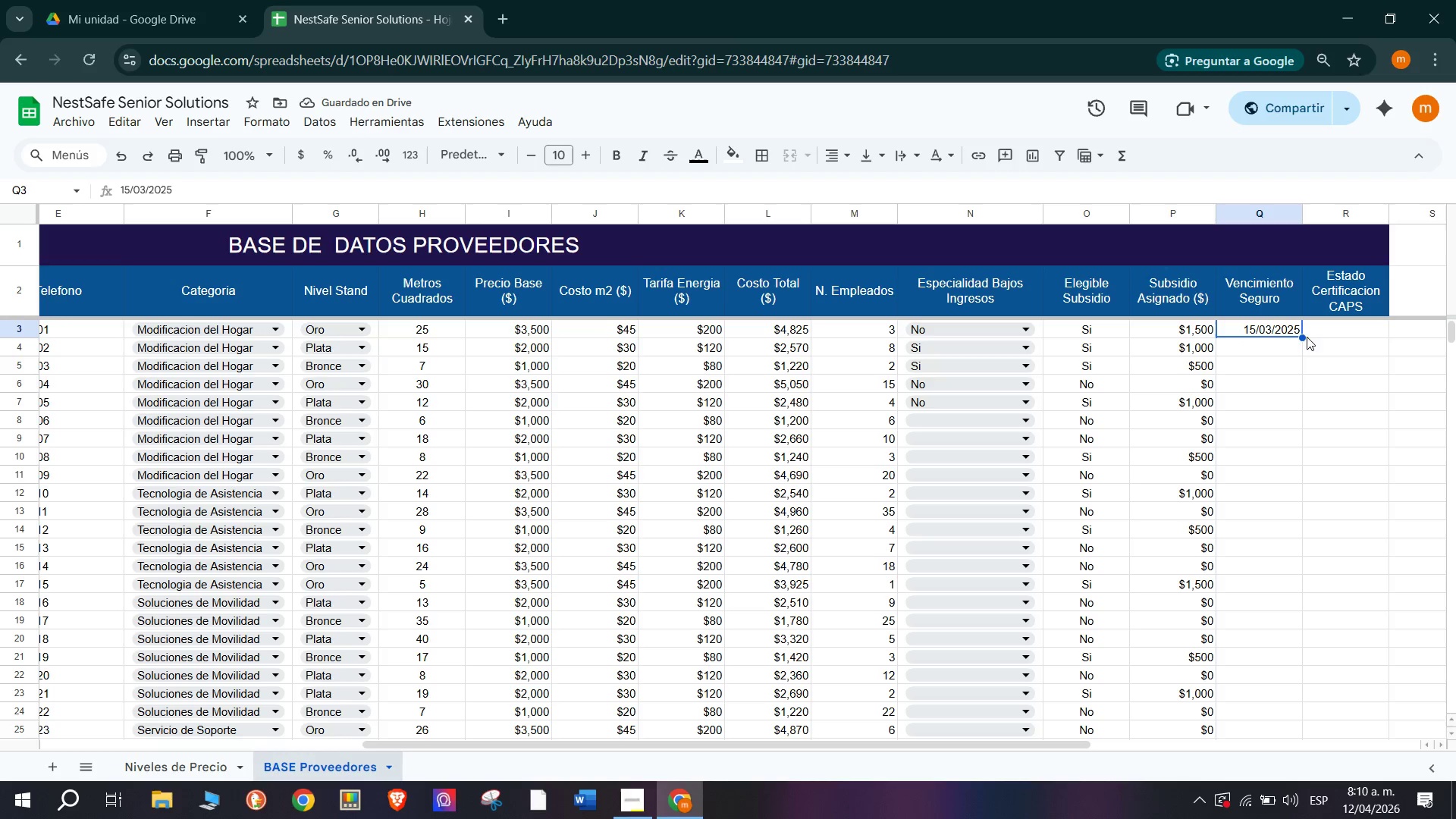 
left_click_drag(start_coordinate=[1304, 337], to_coordinate=[1320, 566])
 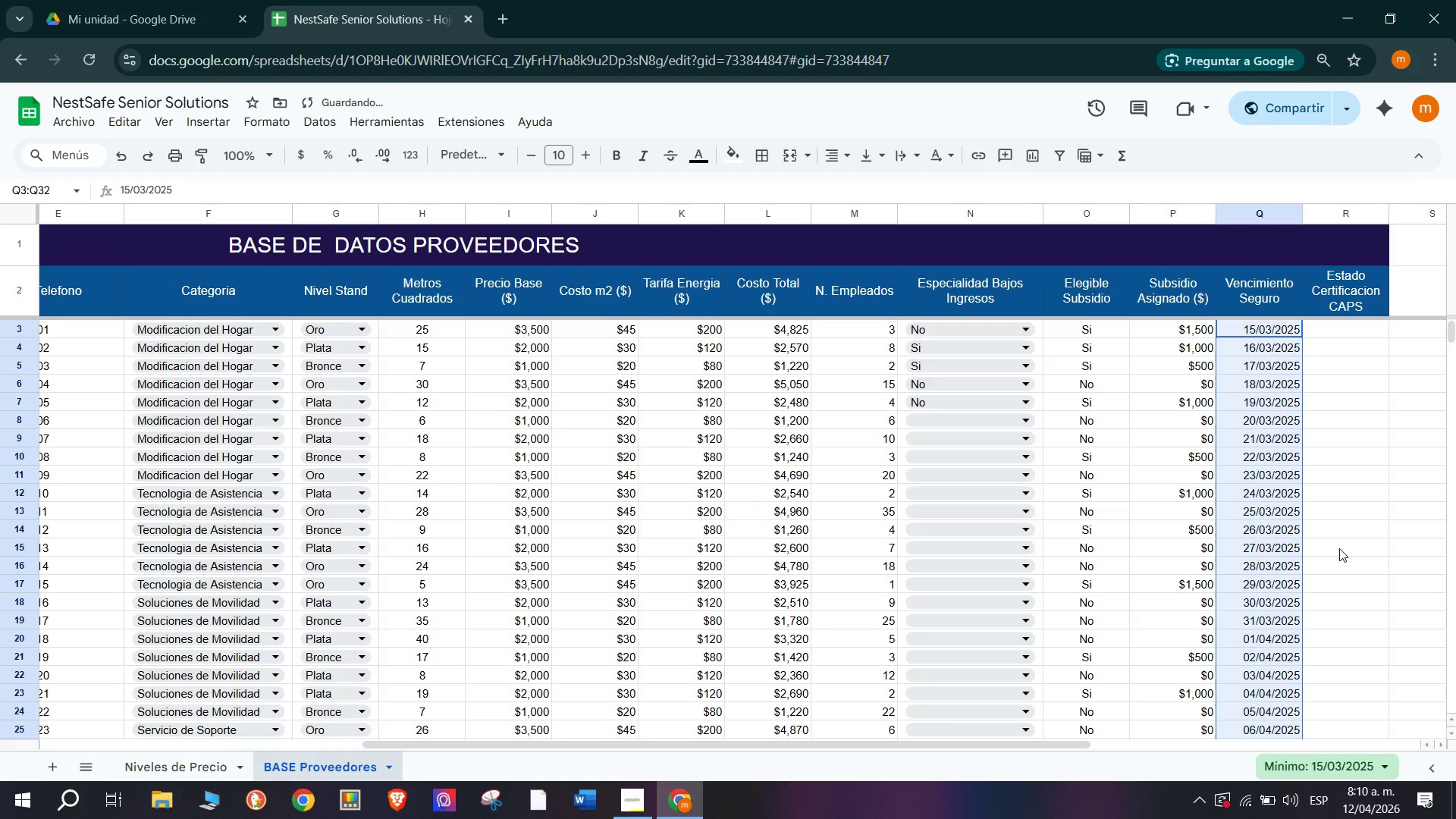 
scroll: coordinate [1314, 498], scroll_direction: none, amount: 0.0
 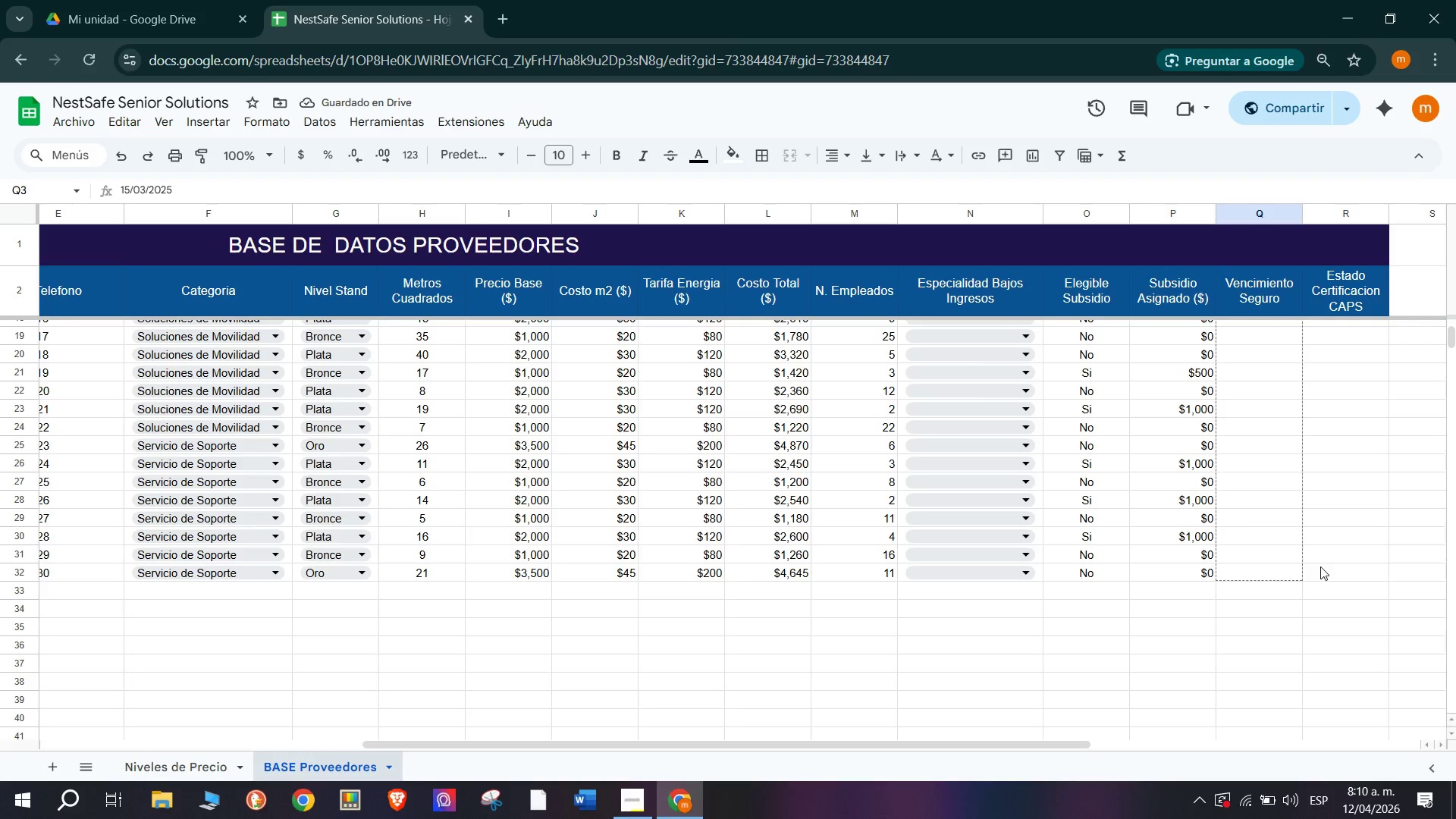 
left_click([1363, 455])
 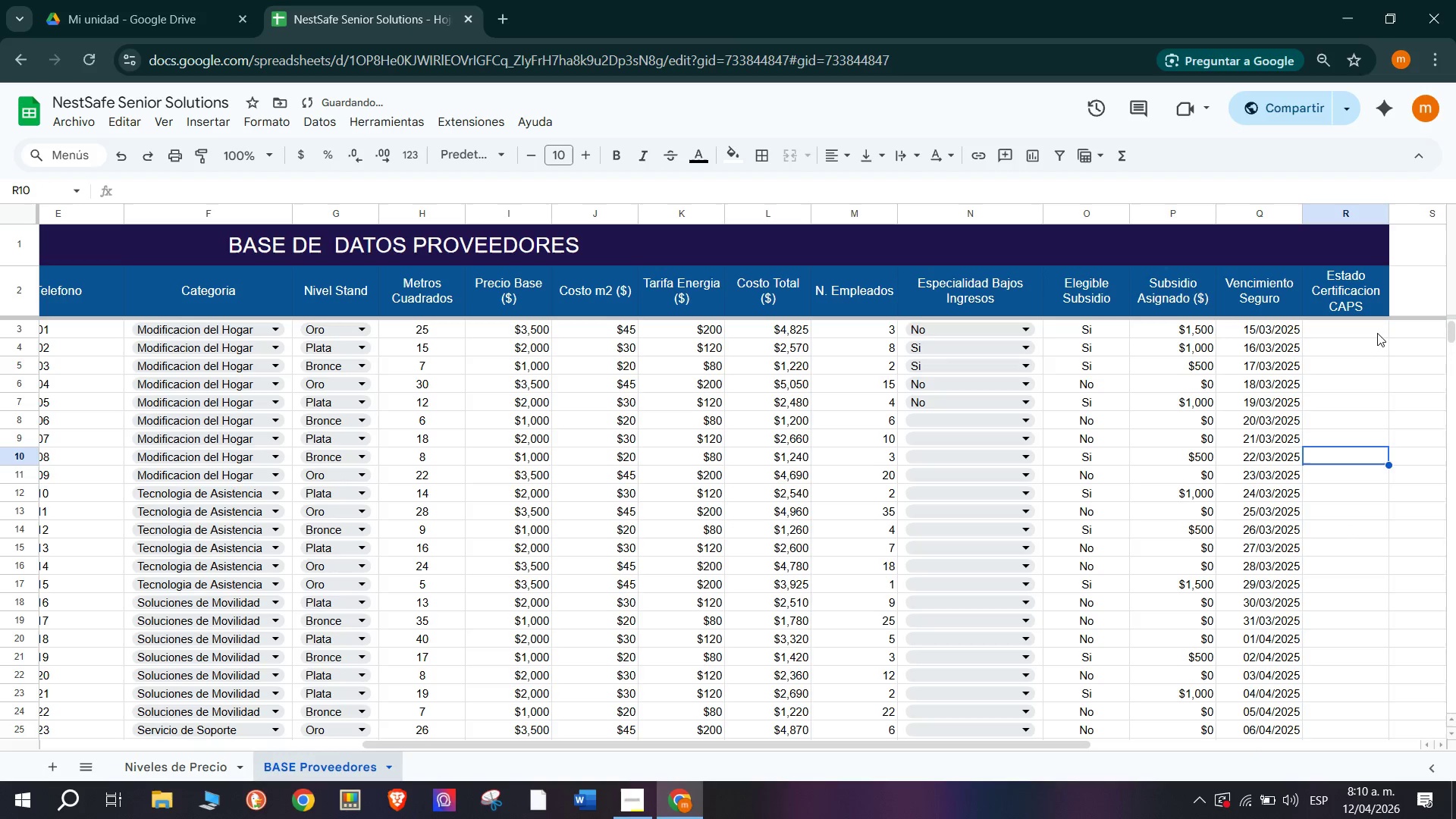 
scroll: coordinate [1339, 549], scroll_direction: up, amount: 6.0
 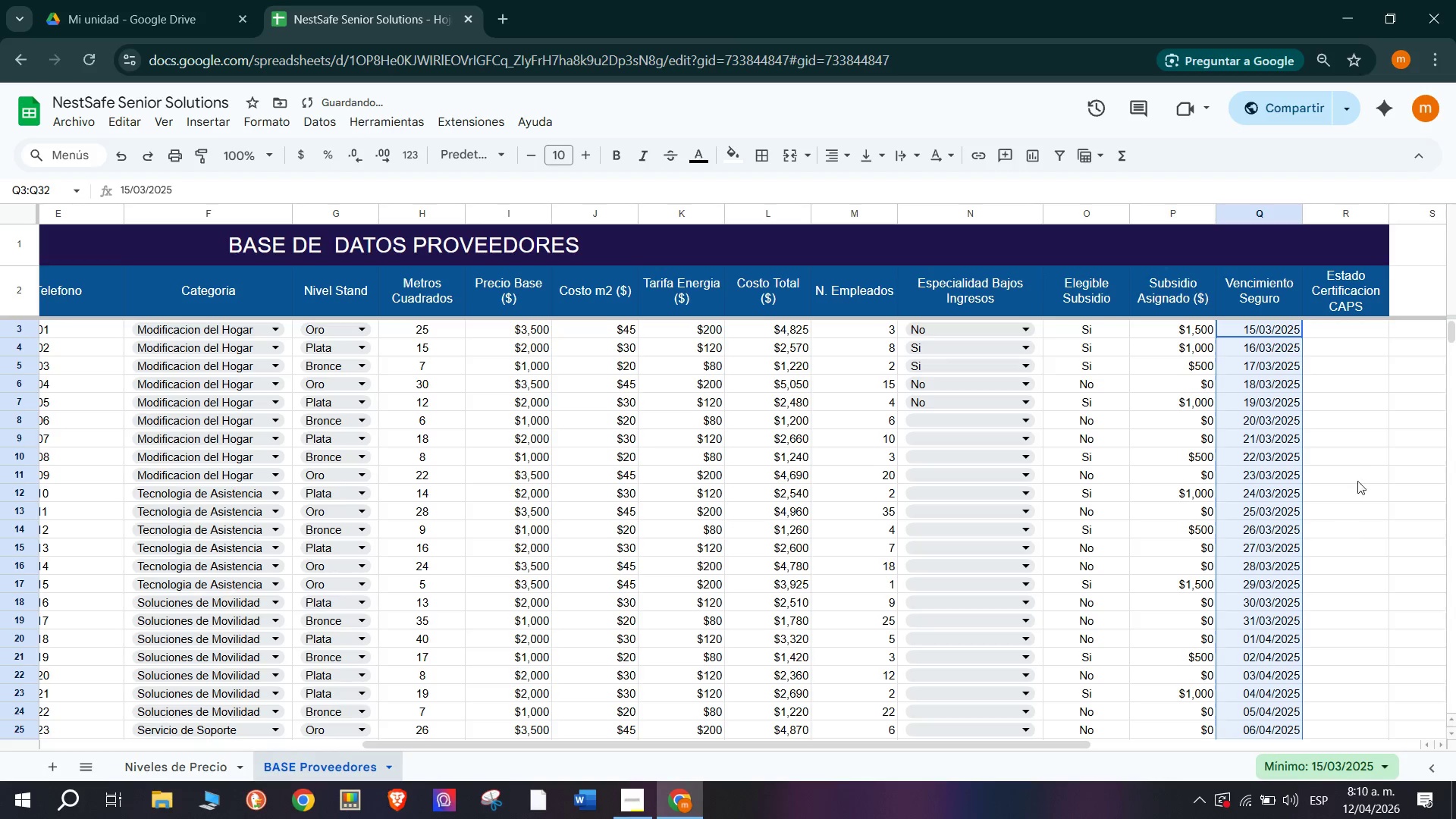 
left_click([1346, 331])
 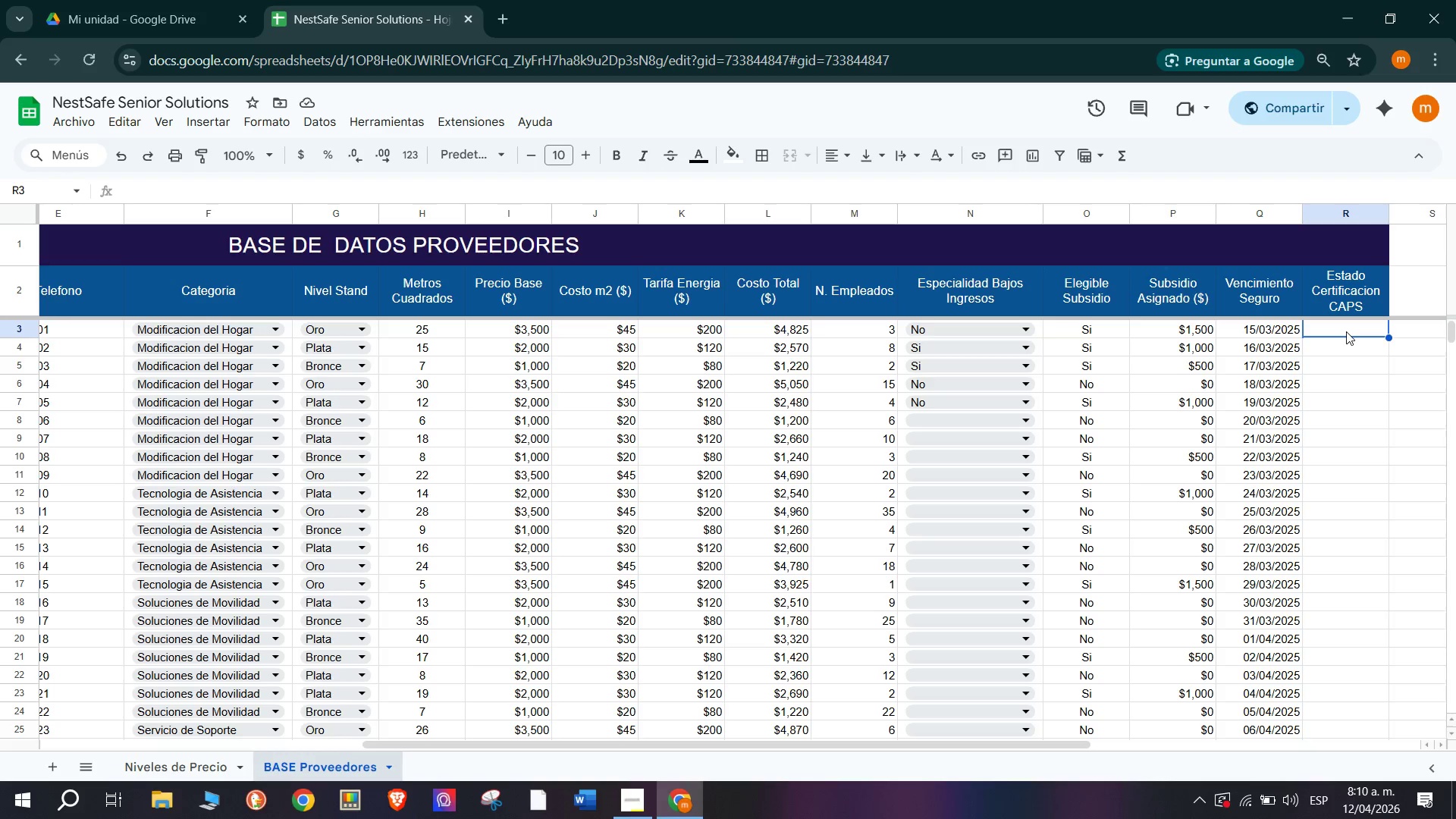 
wait(7.75)
 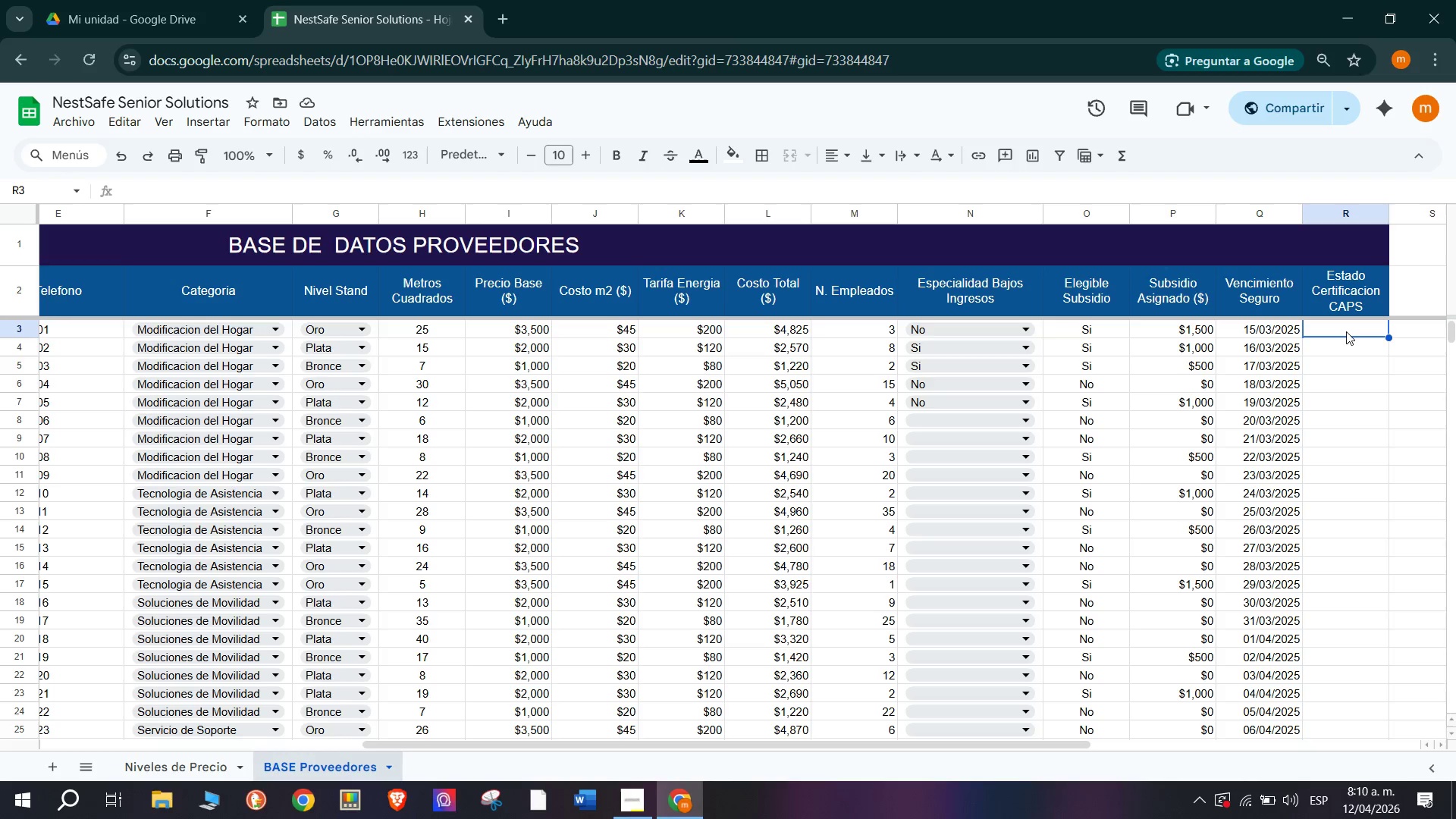 
right_click([1346, 331])
 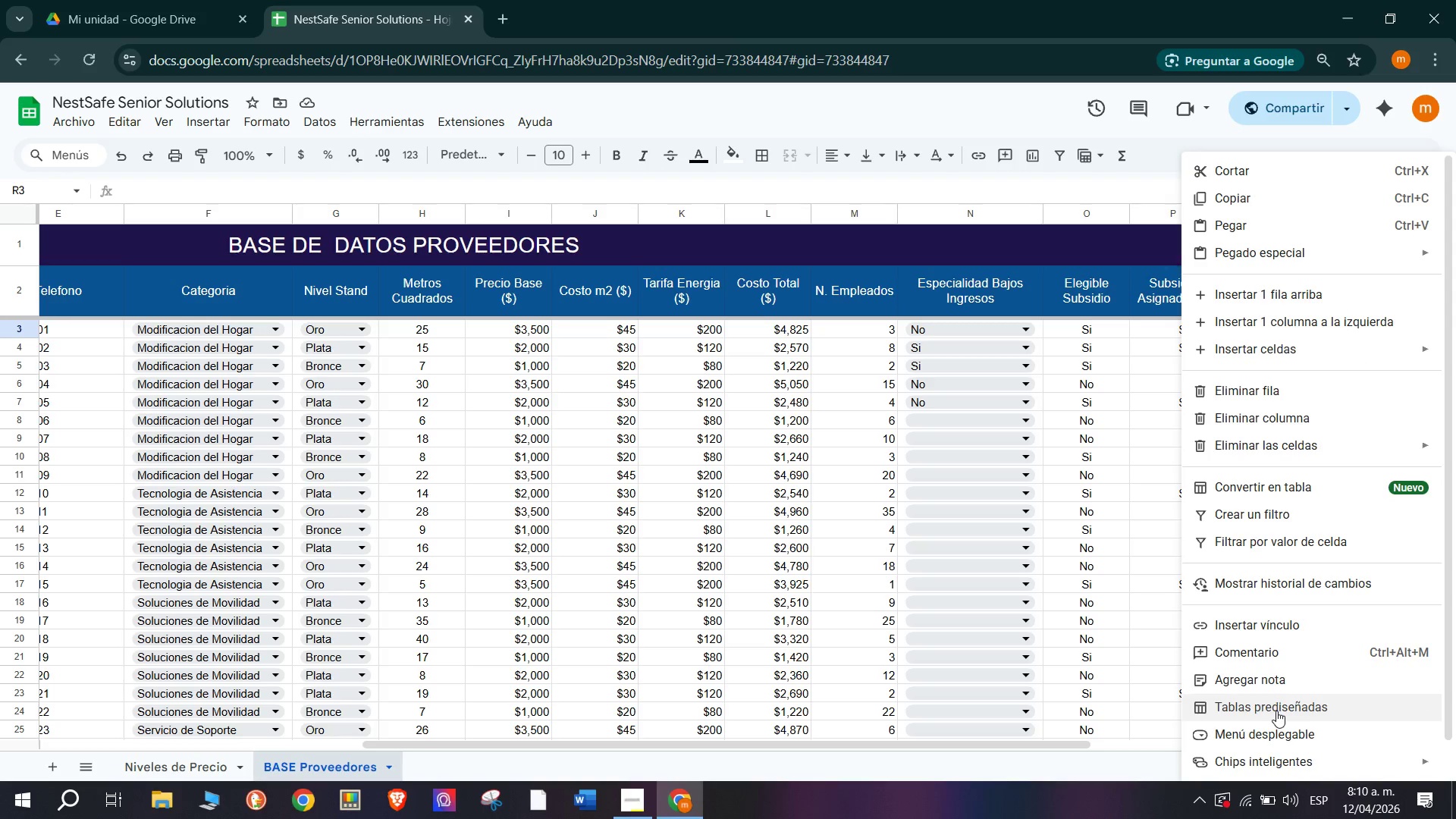 
left_click([1310, 729])
 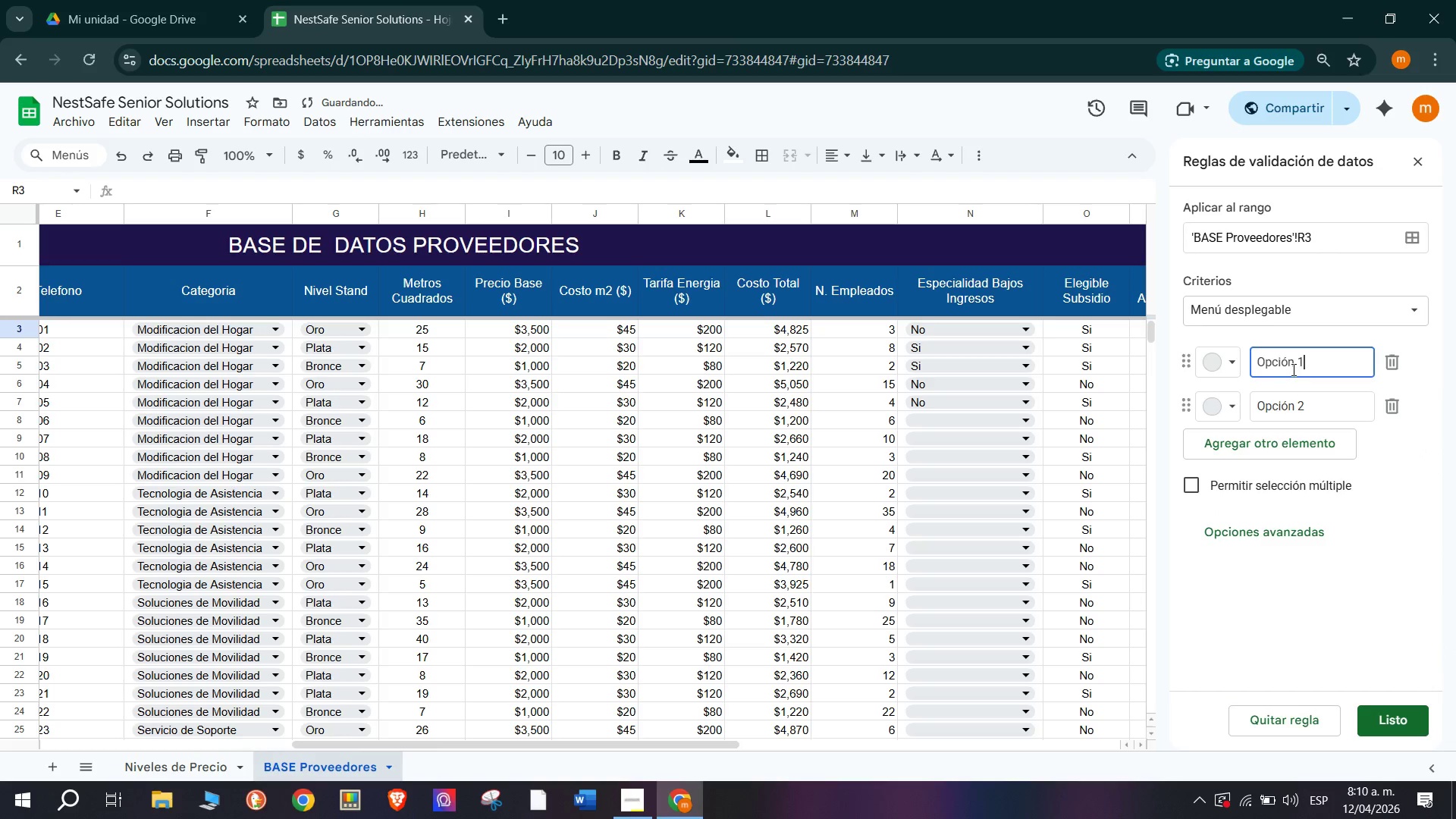 
left_click_drag(start_coordinate=[1324, 365], to_coordinate=[1106, 364])
 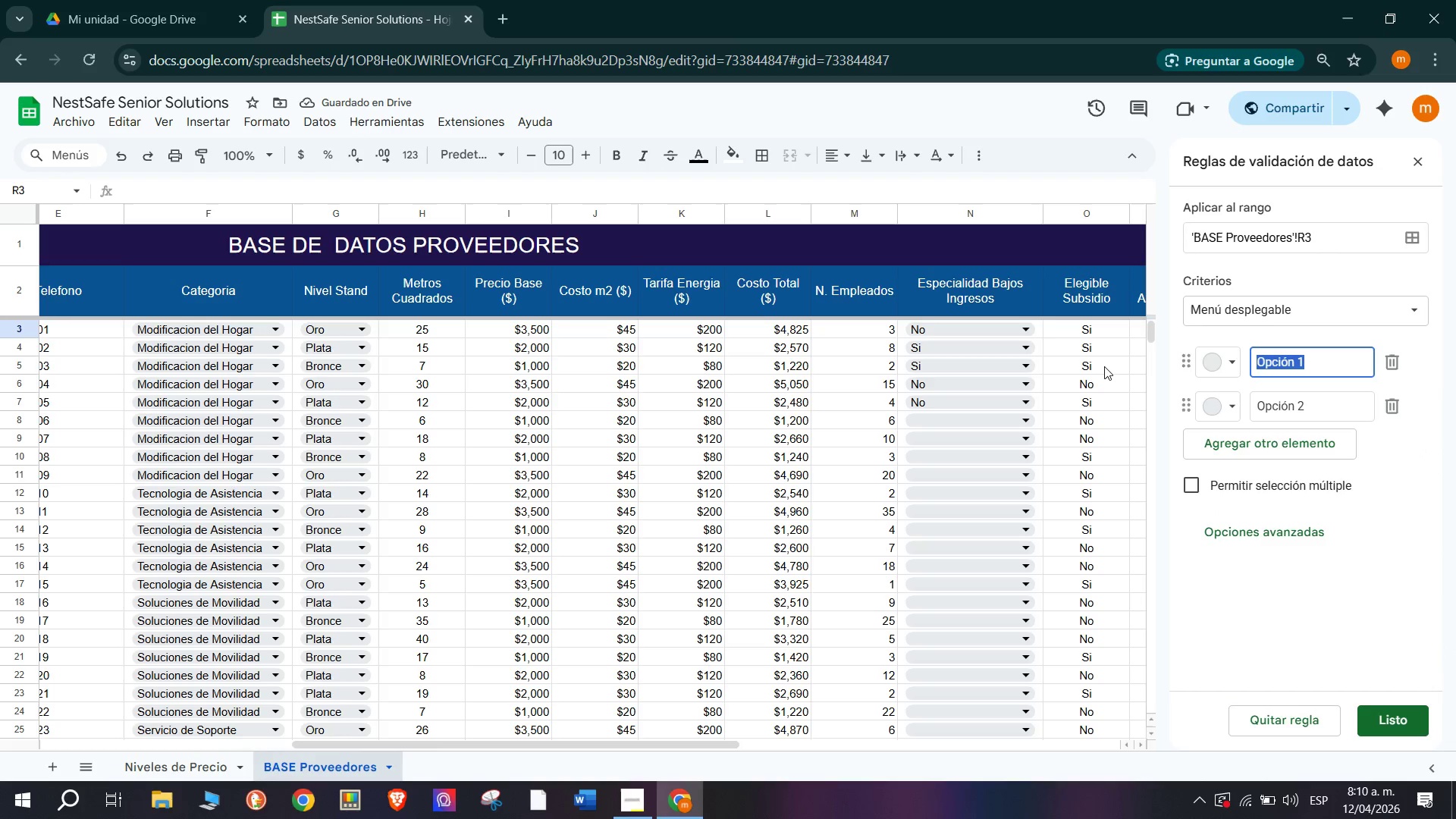 
type(Certificado)
 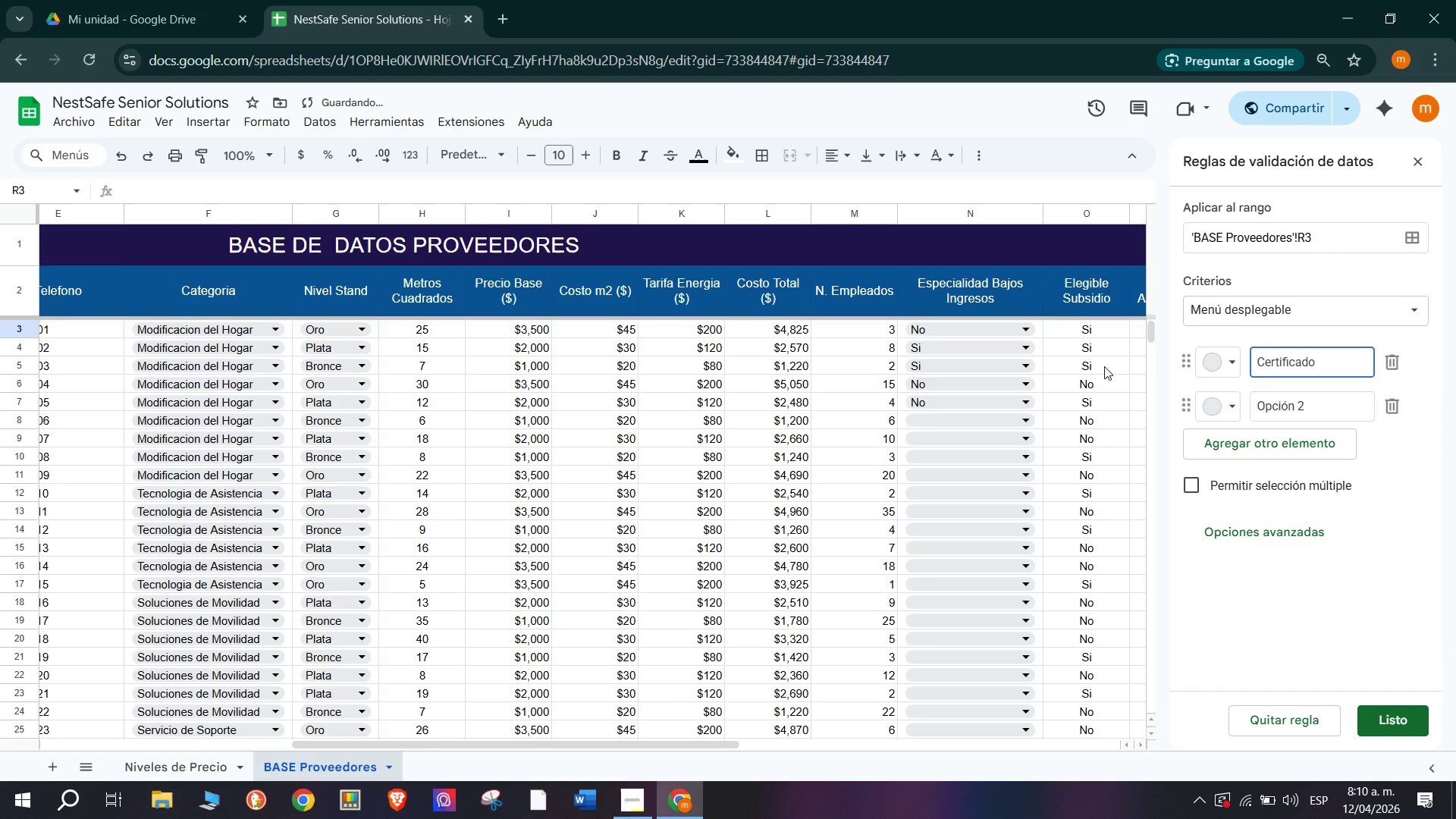 
key(Enter)
 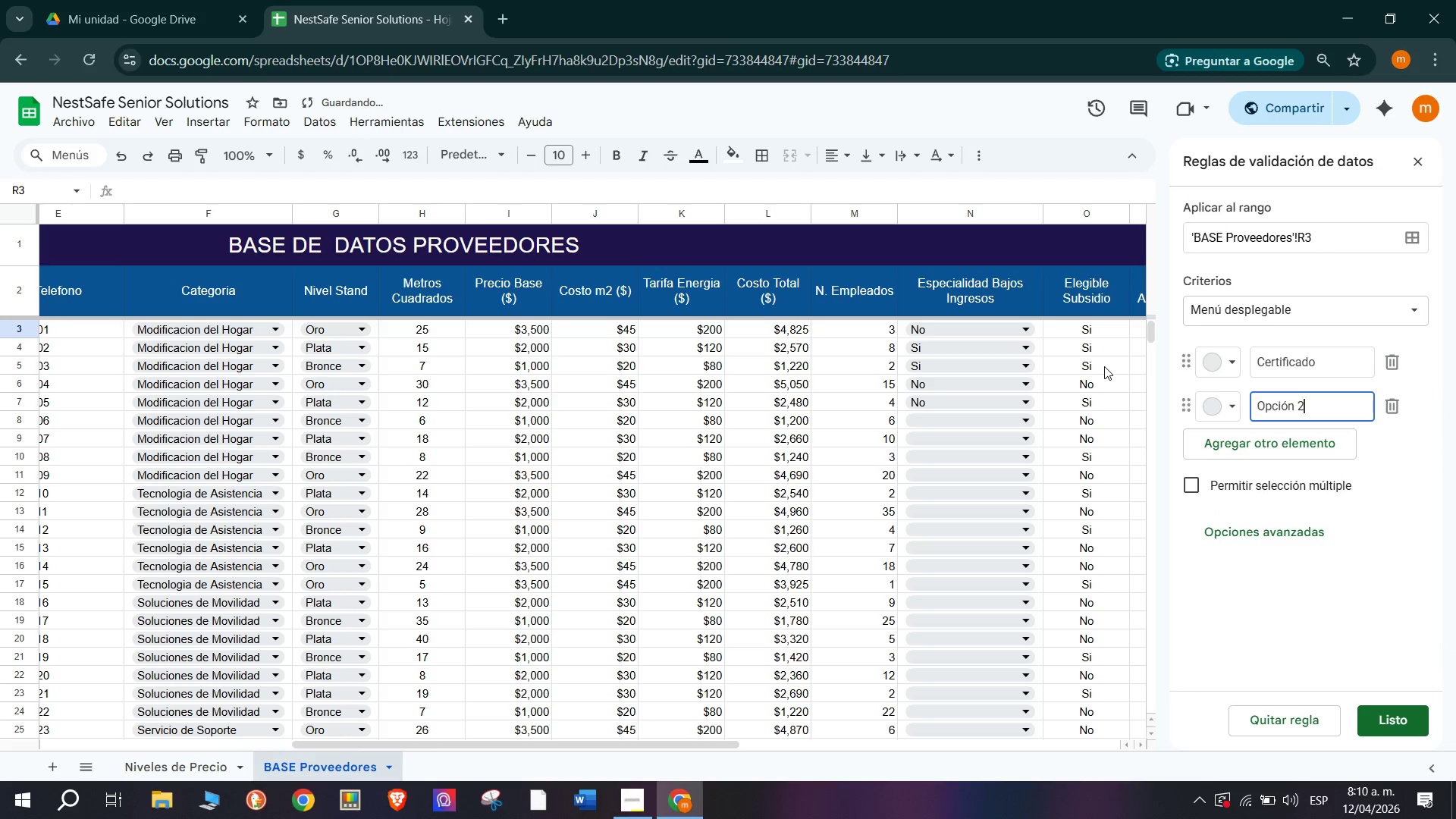 
hold_key(key=Backspace, duration=0.94)
 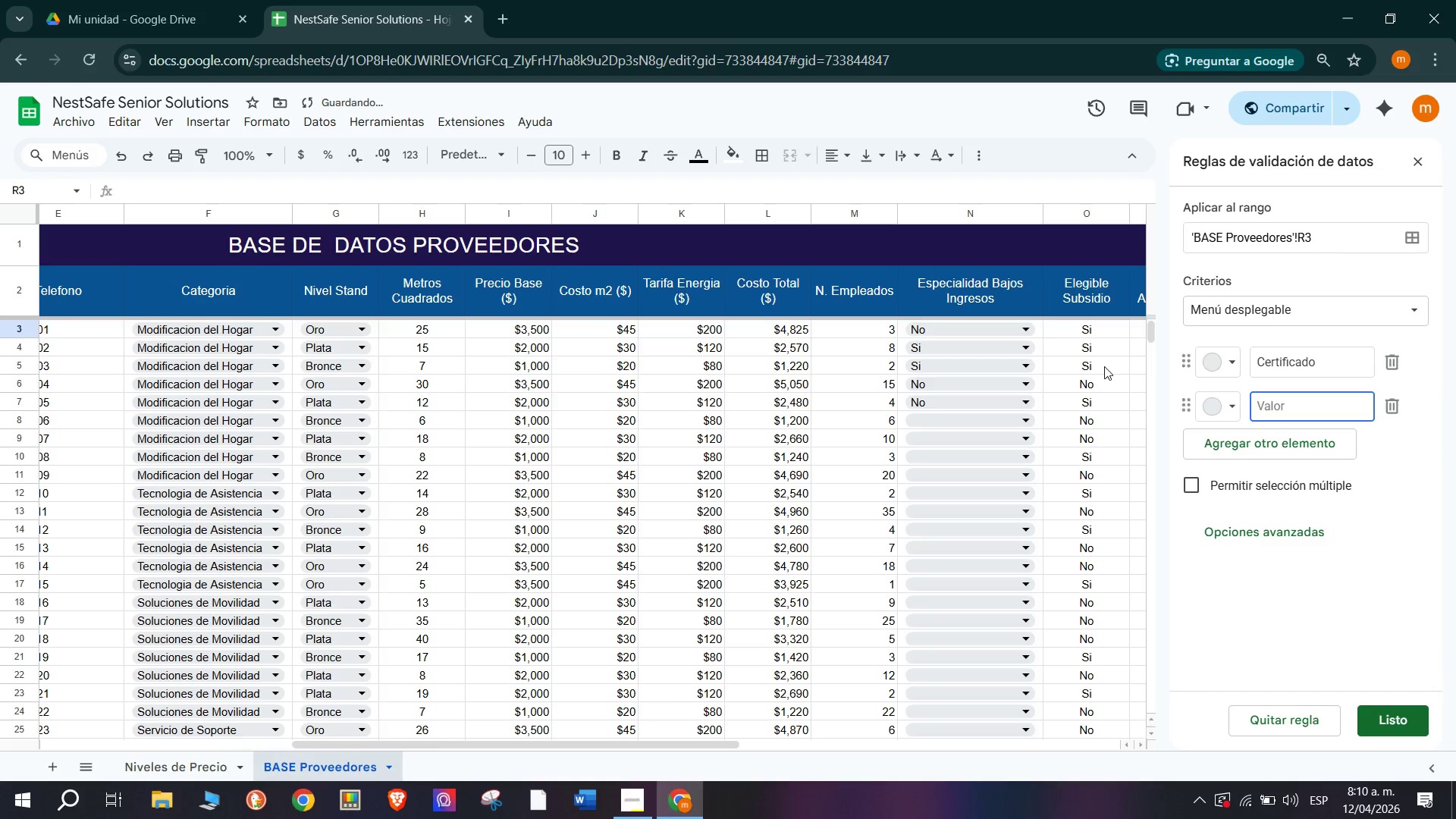 
type(No Cetificado)
 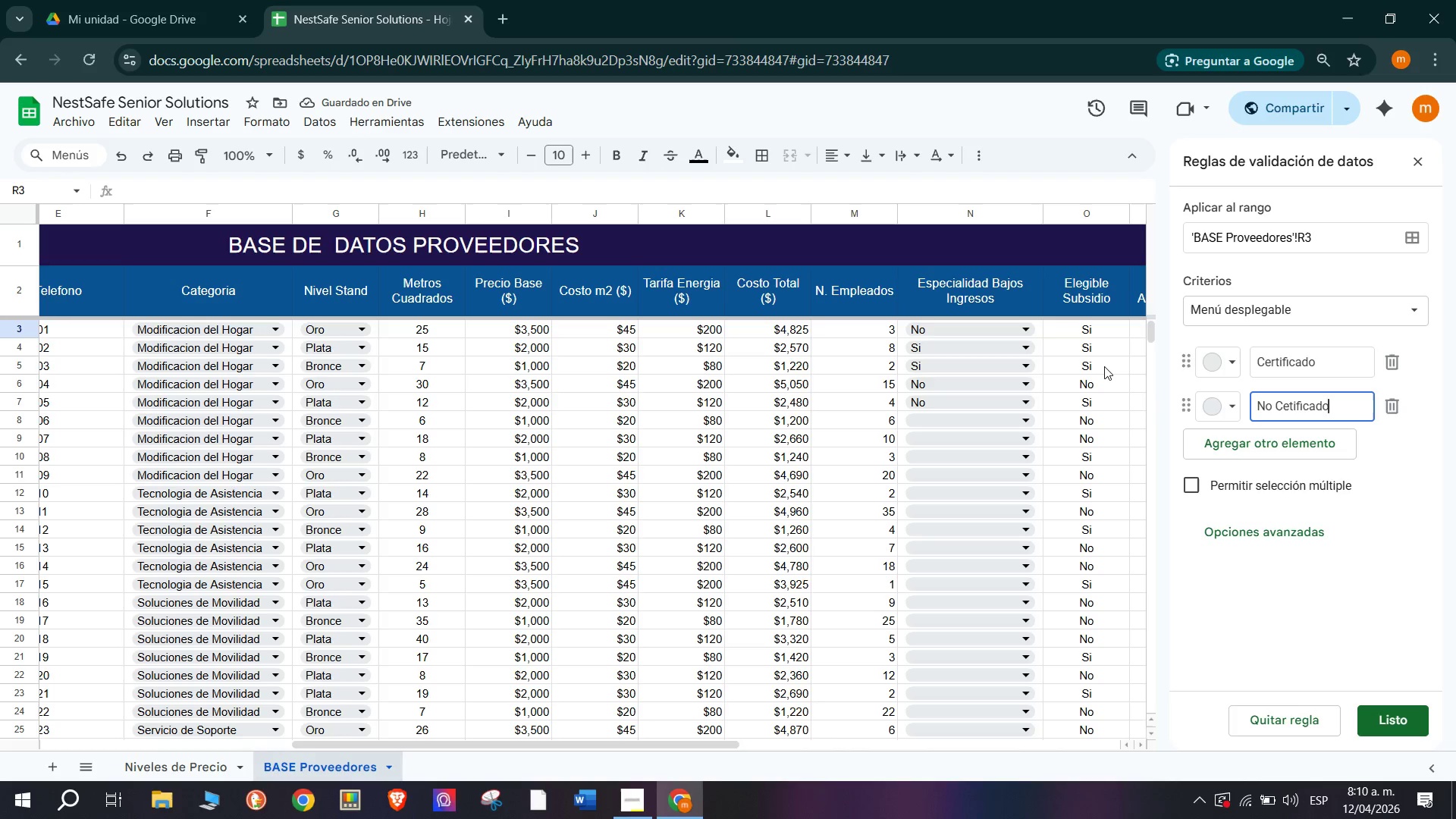 
key(Enter)
 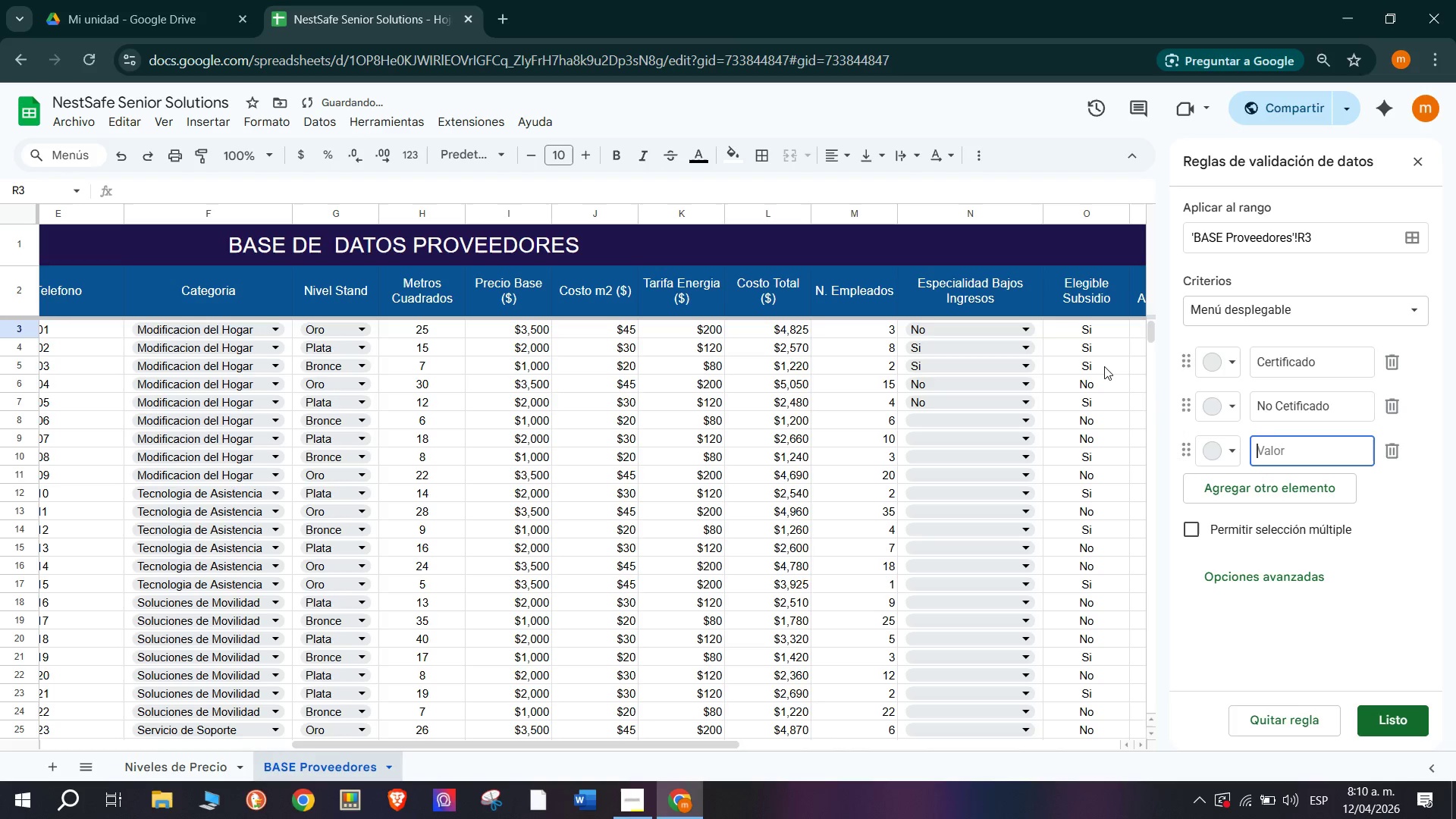 
type(Pendiente)
 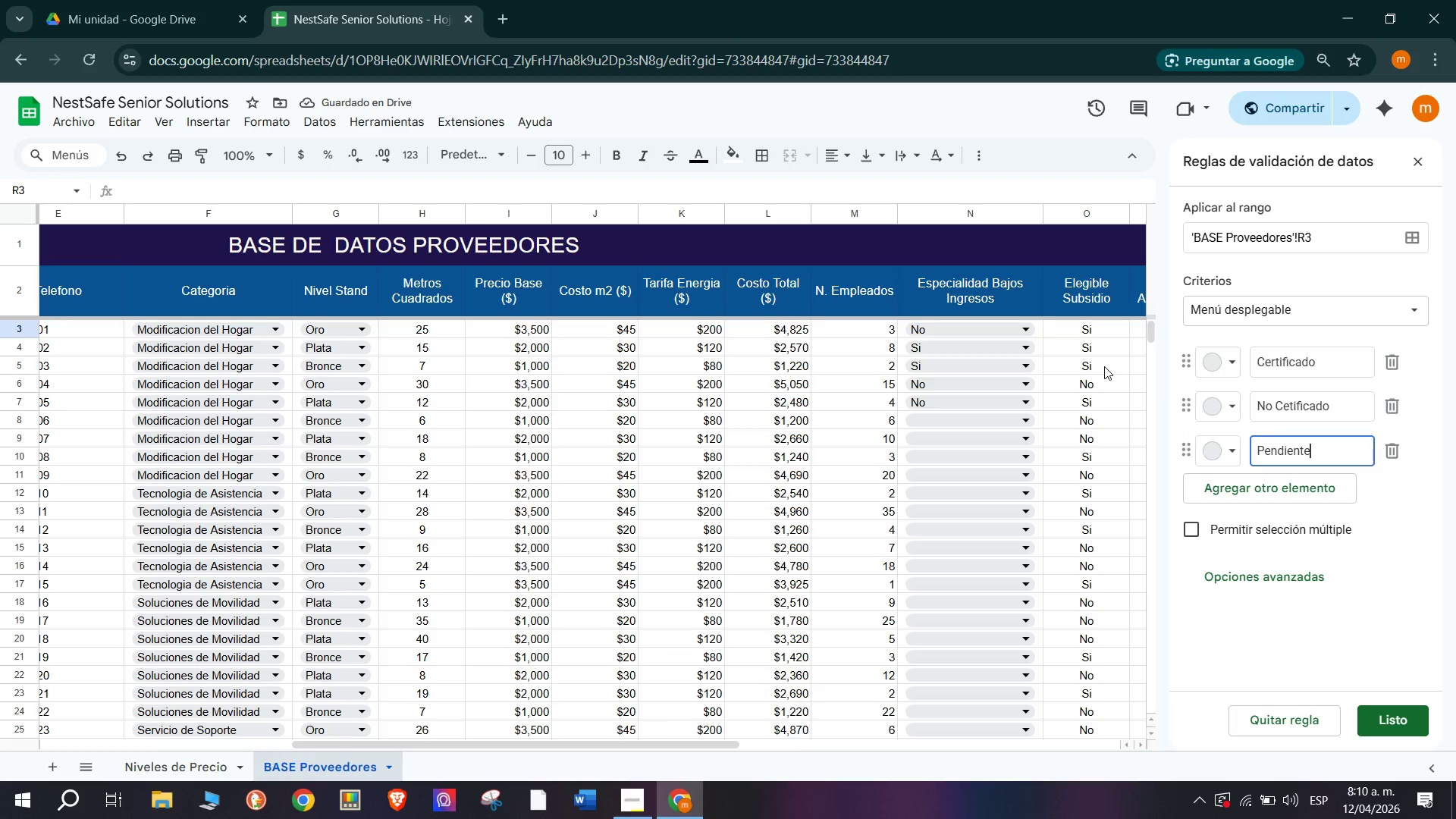 
key(Enter)
 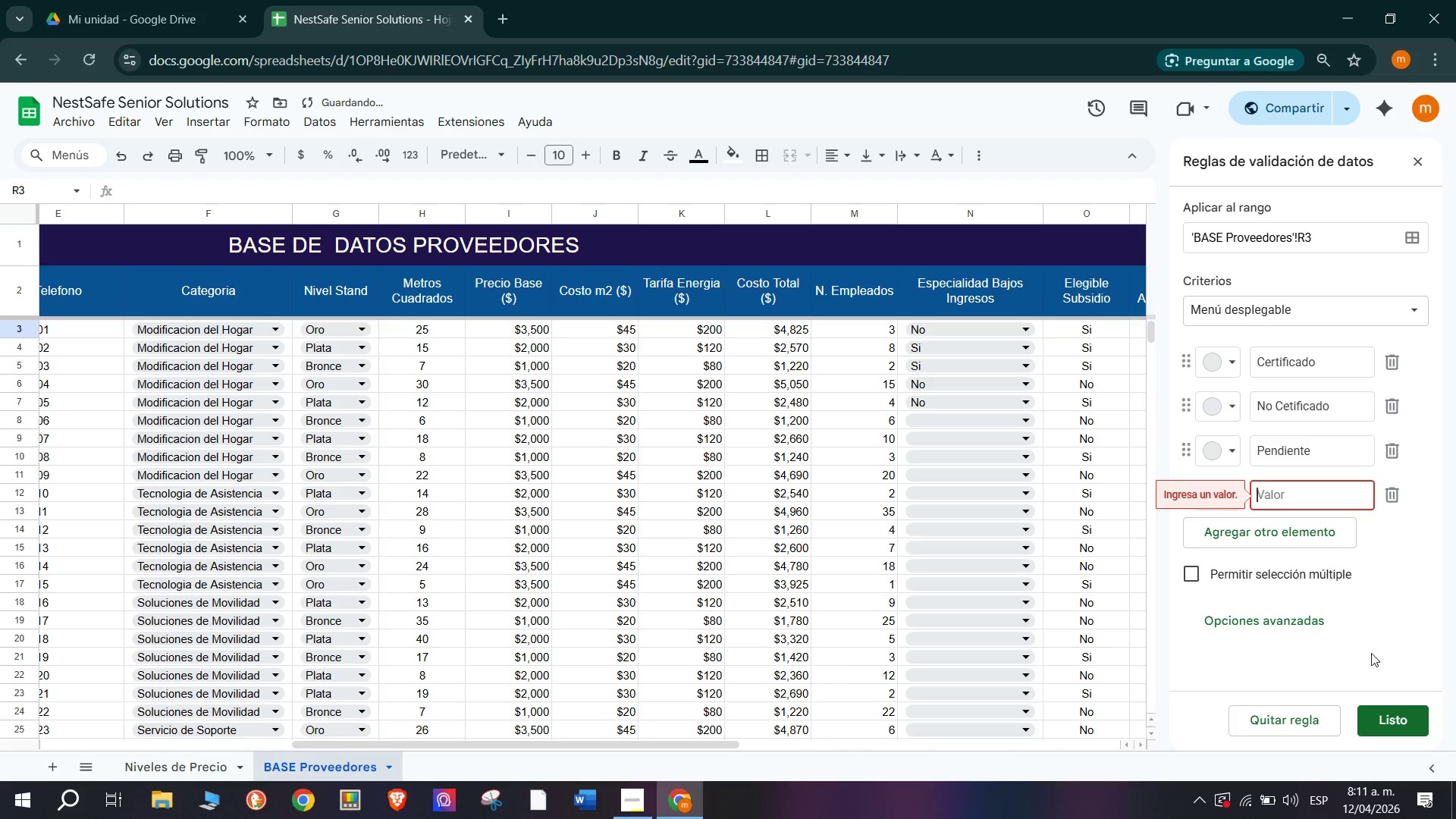 
left_click([1385, 713])
 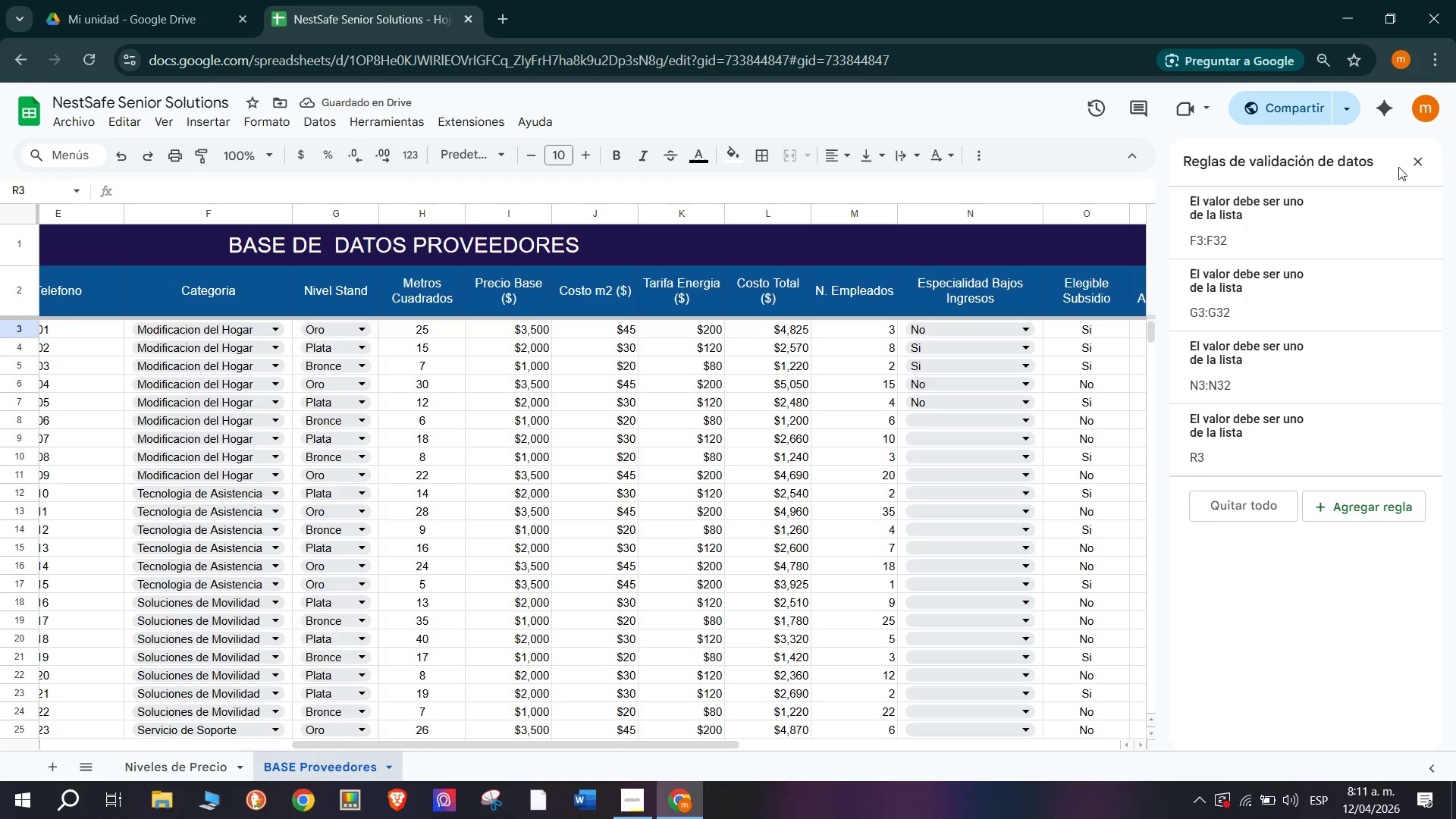 
left_click([1422, 166])
 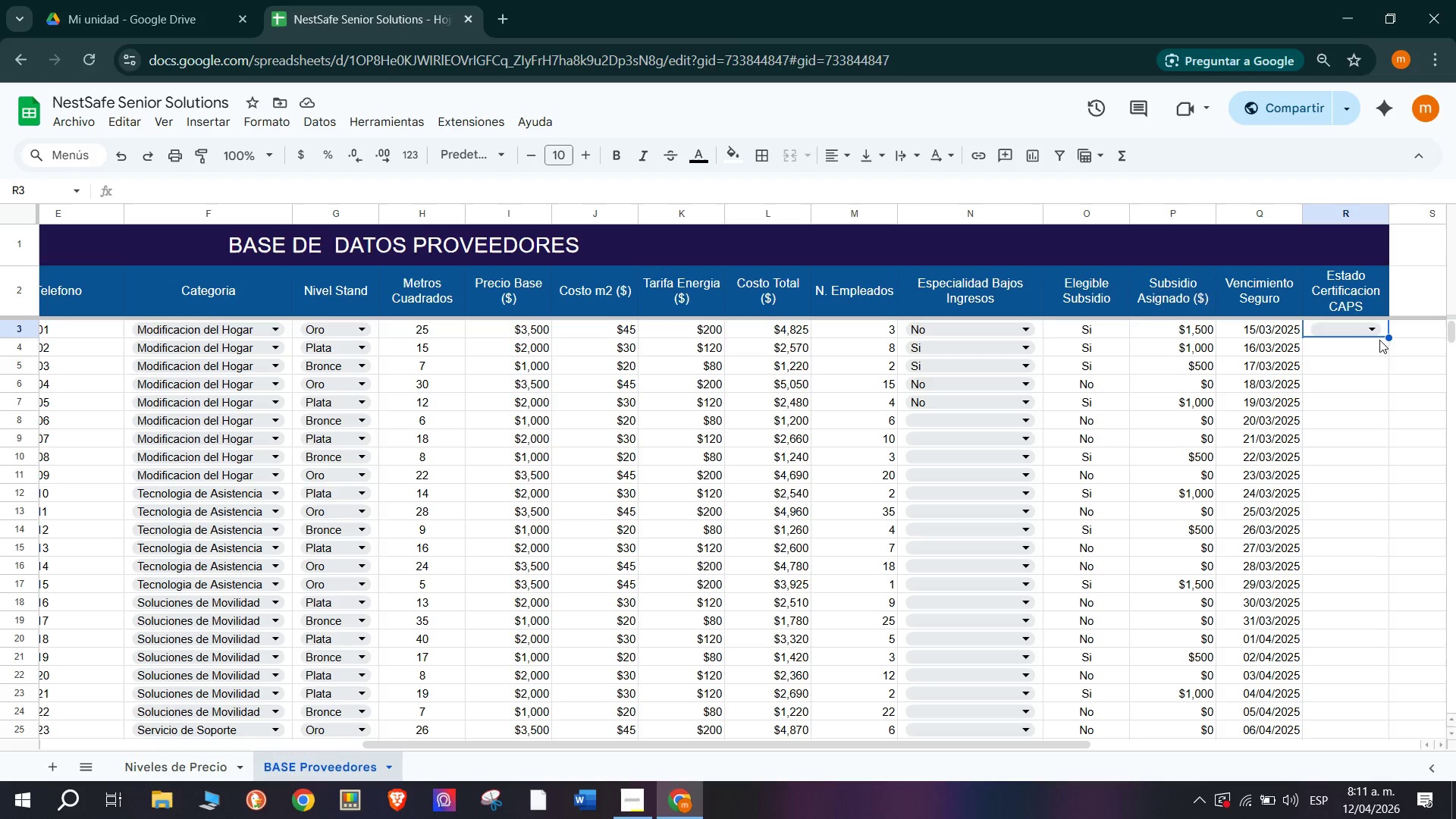 
left_click_drag(start_coordinate=[1390, 337], to_coordinate=[1367, 577])
 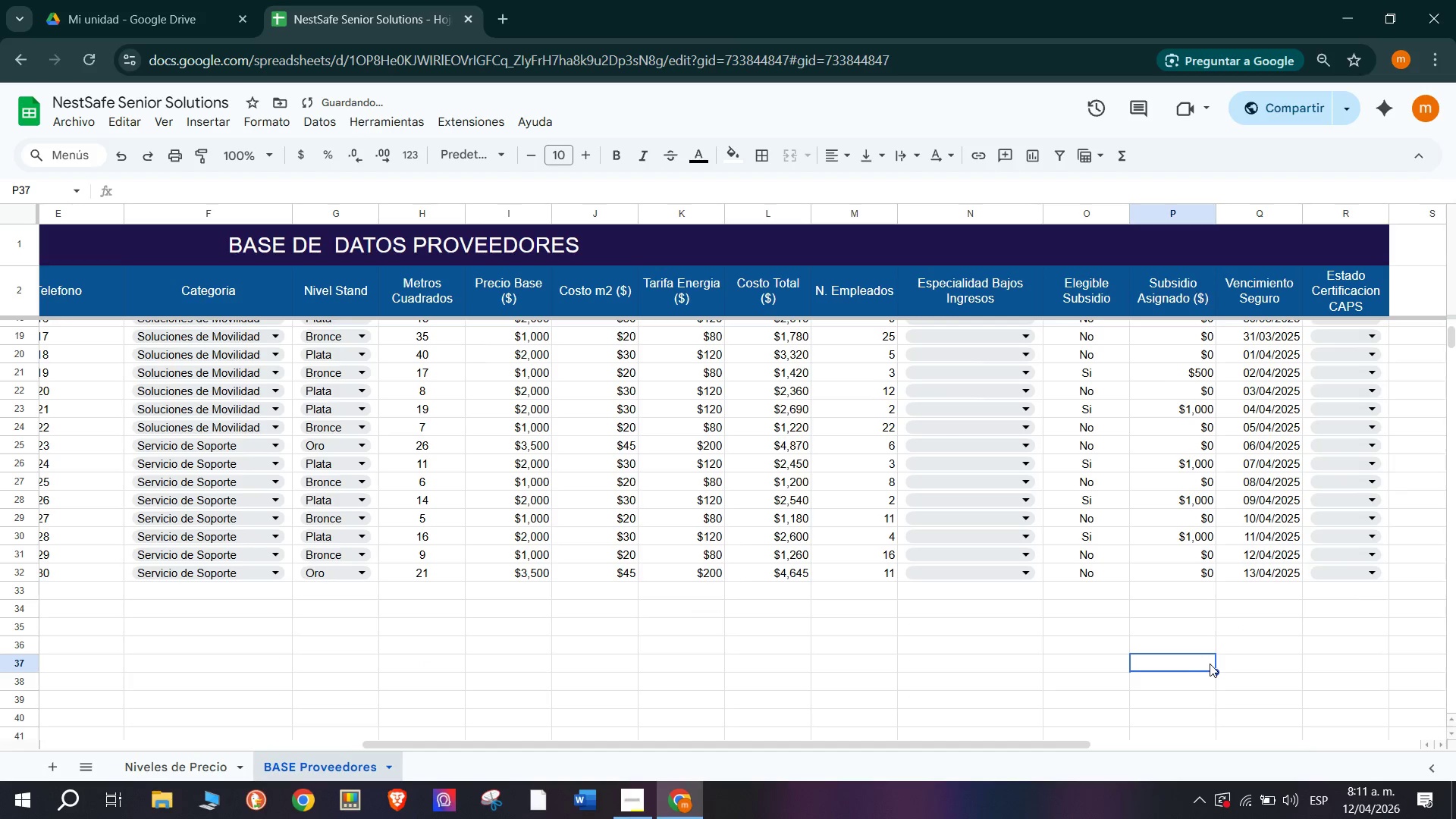 
scroll: coordinate [1399, 491], scroll_direction: down, amount: 1.0
 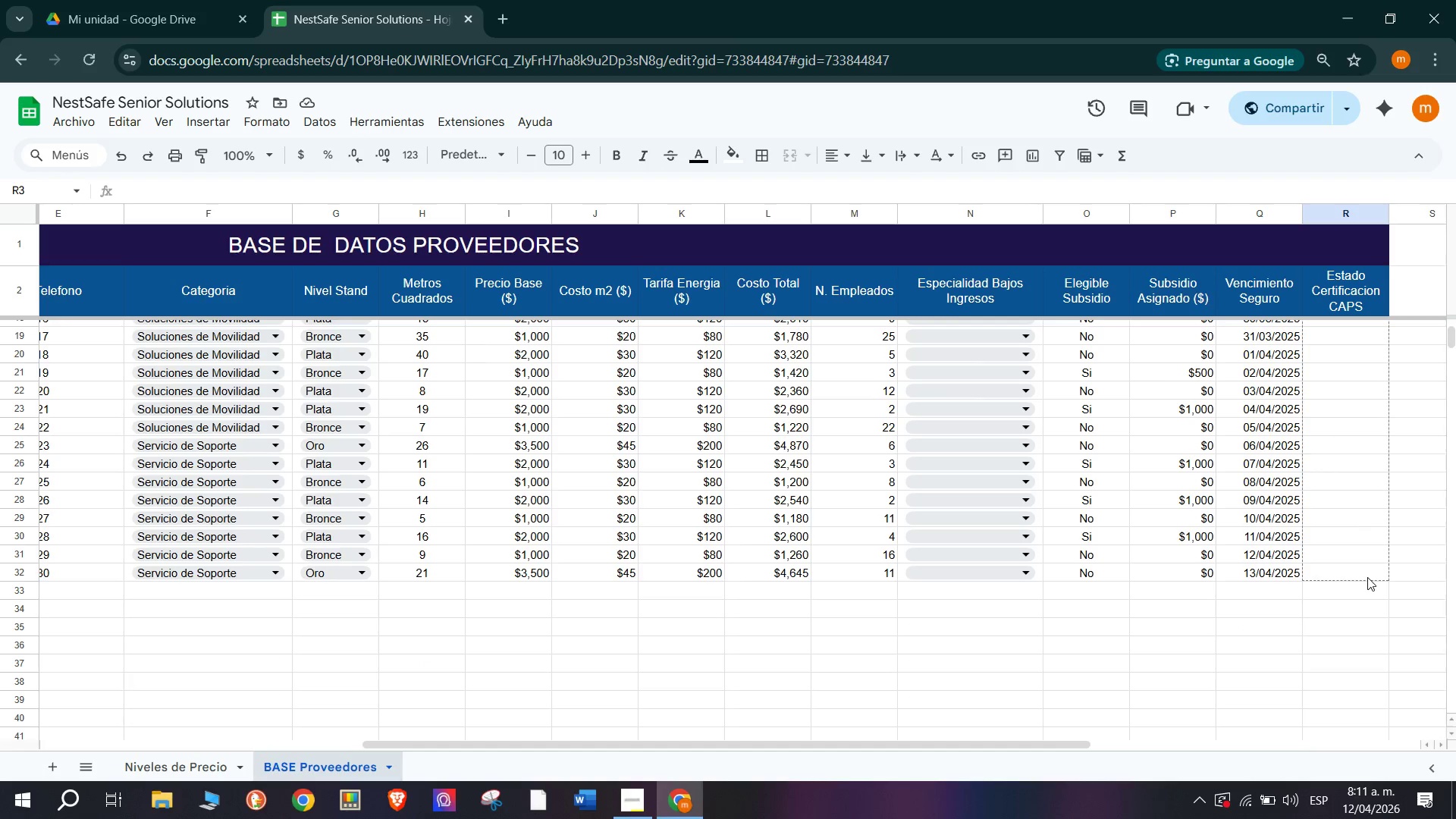 
left_click([1210, 664])
 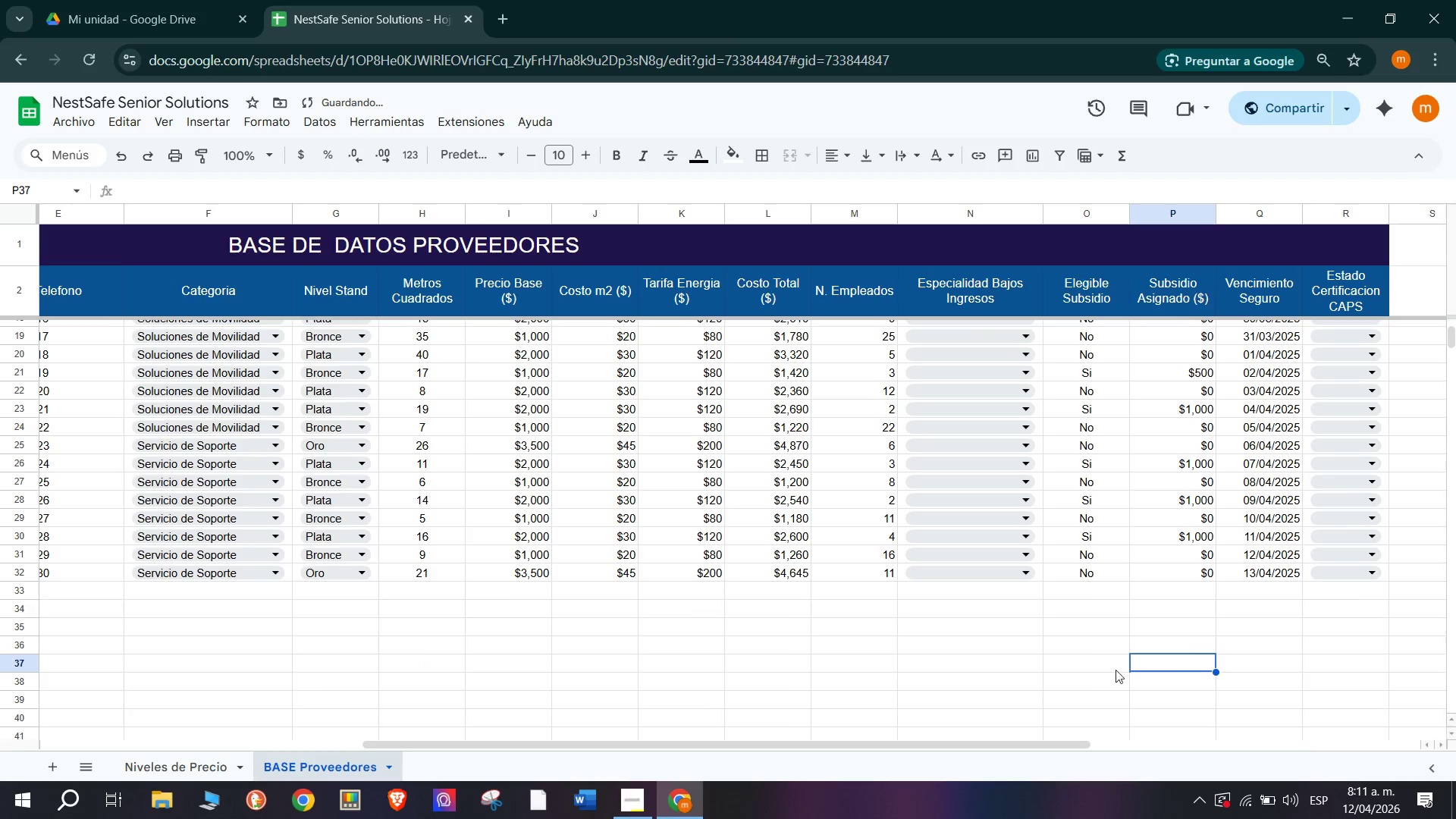 
scroll: coordinate [572, 539], scroll_direction: up, amount: 56.0
 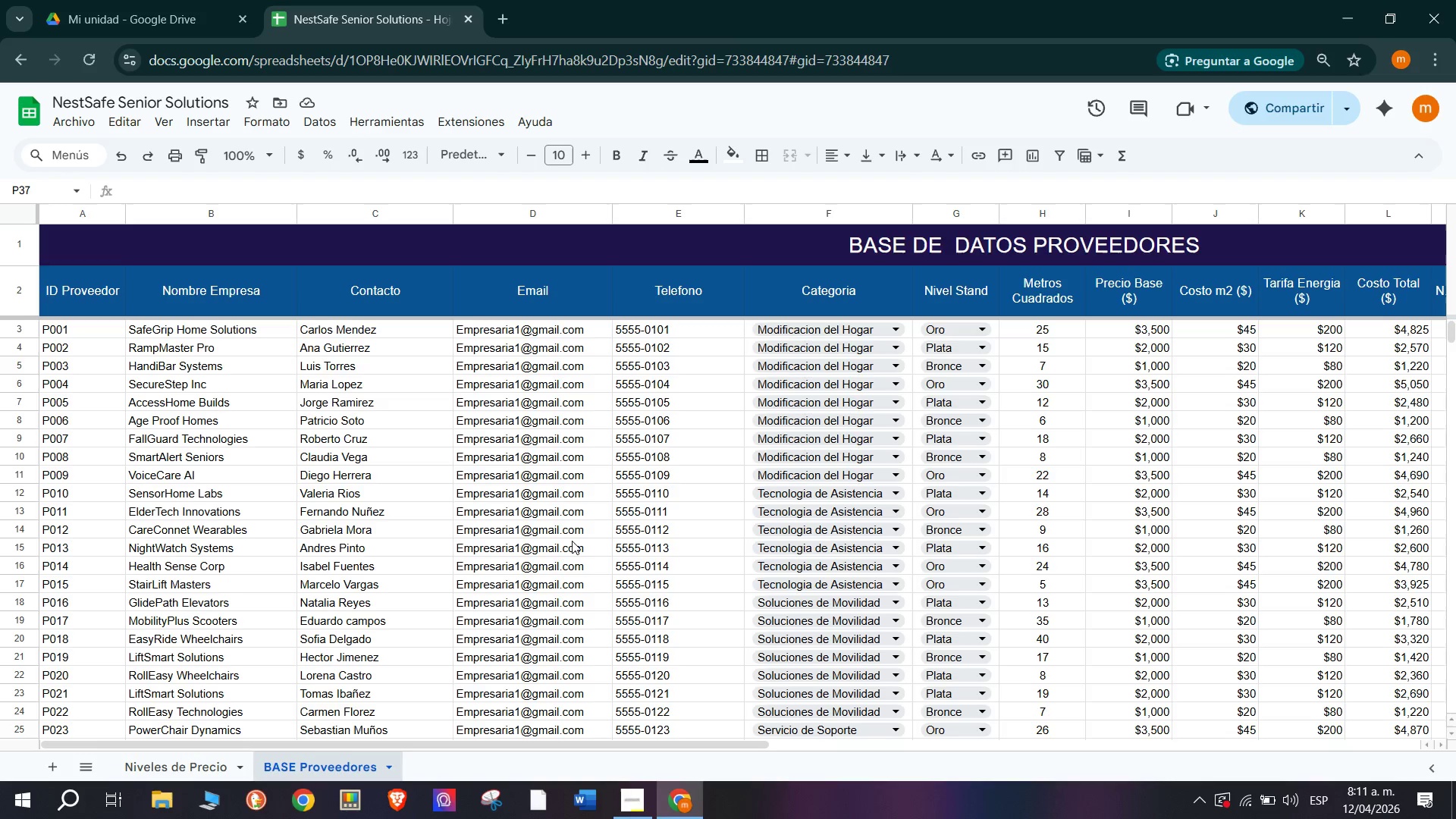 
wait(7.56)
 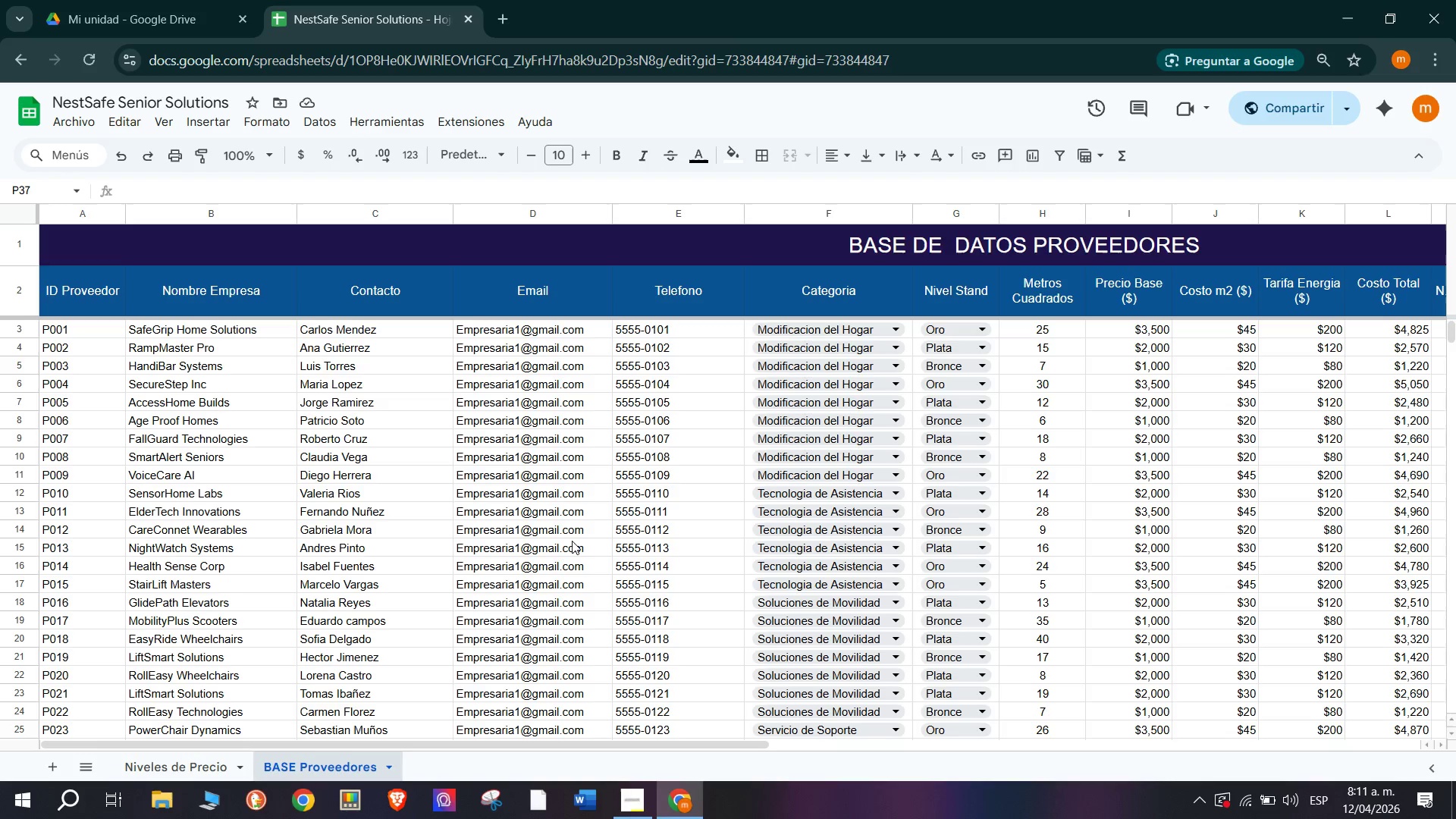 
left_click([51, 777])
 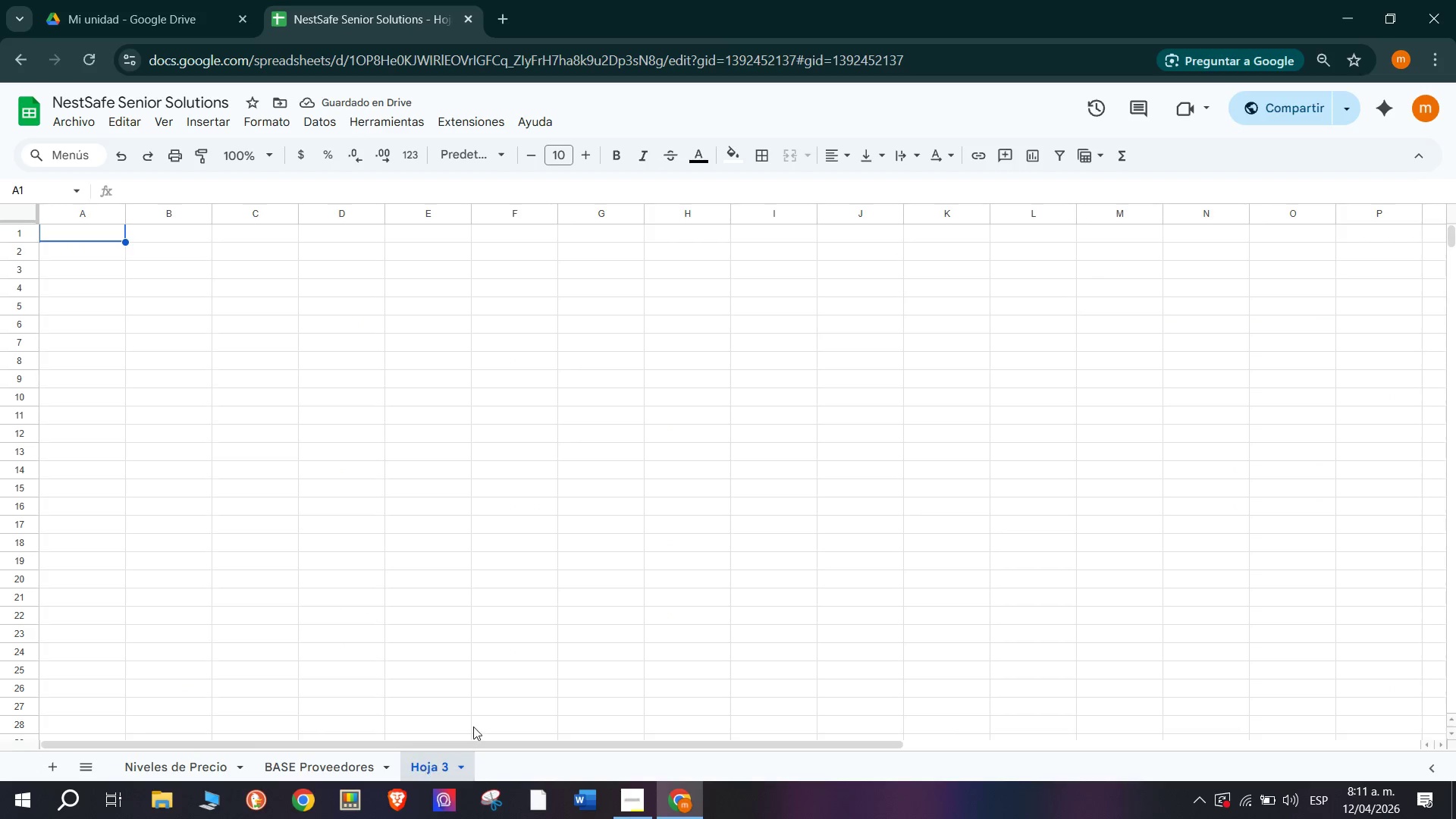 
left_click([630, 808])